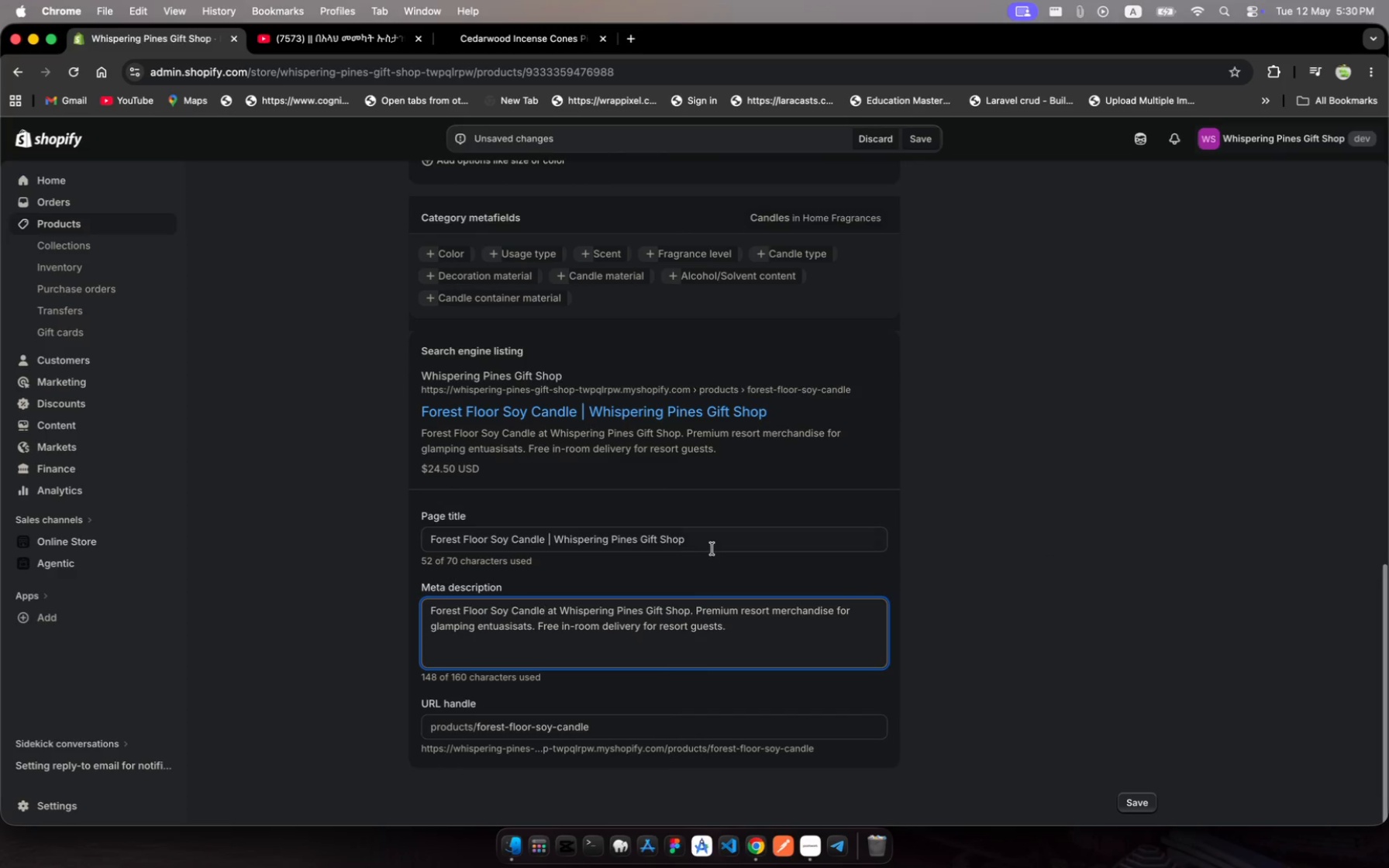 
left_click([710, 539])
 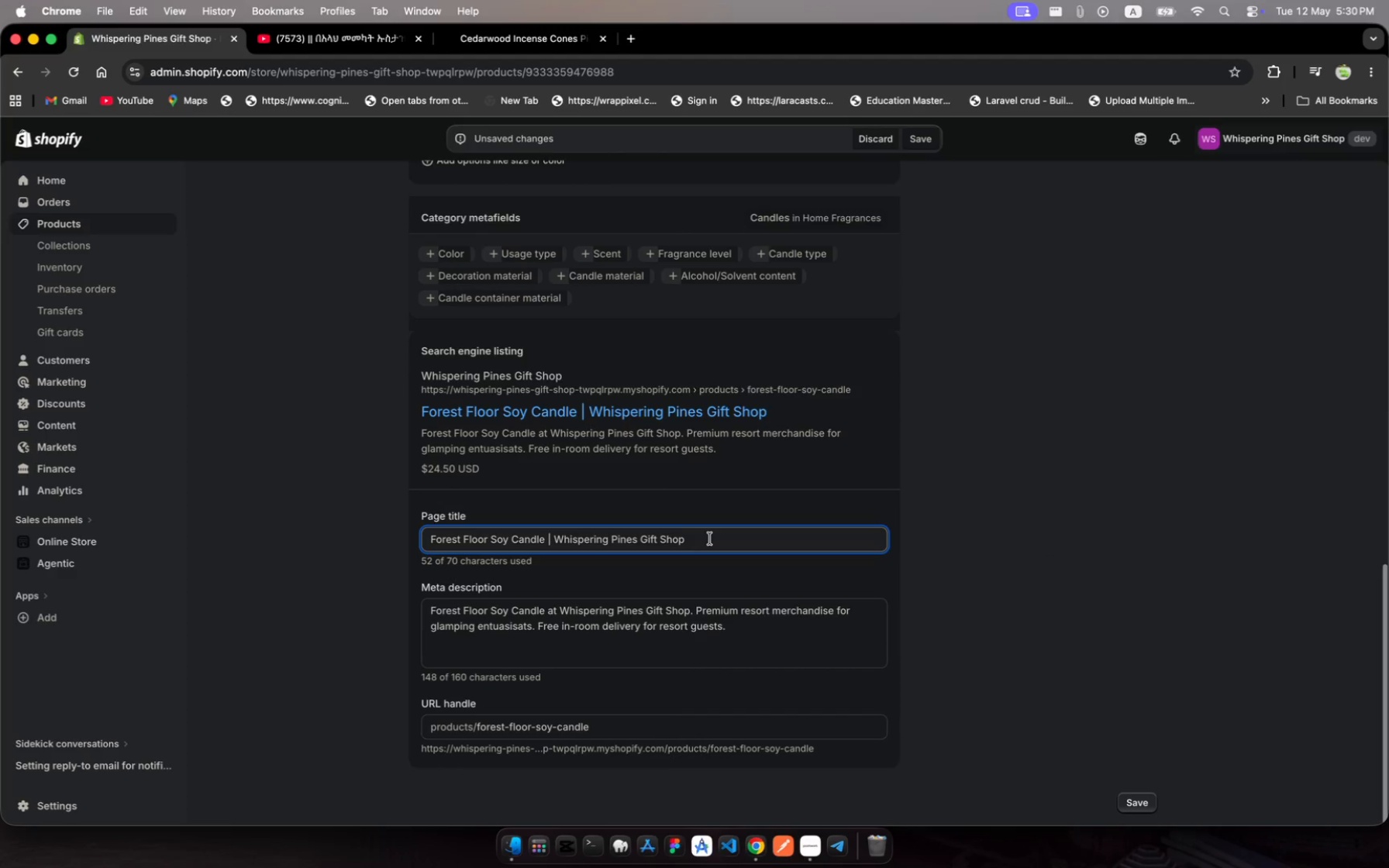 
key(Meta+A)
 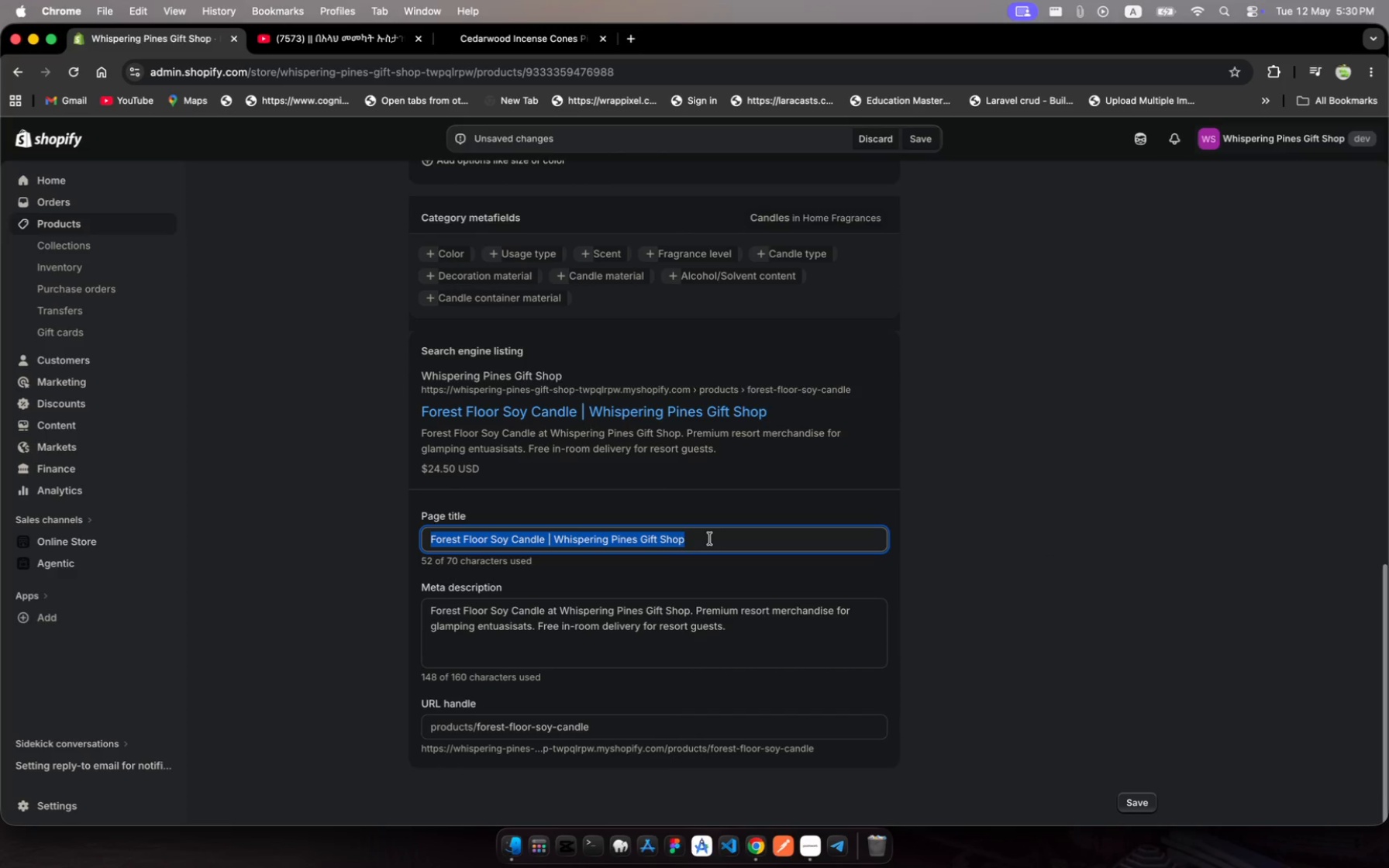 
key(Meta+C)
 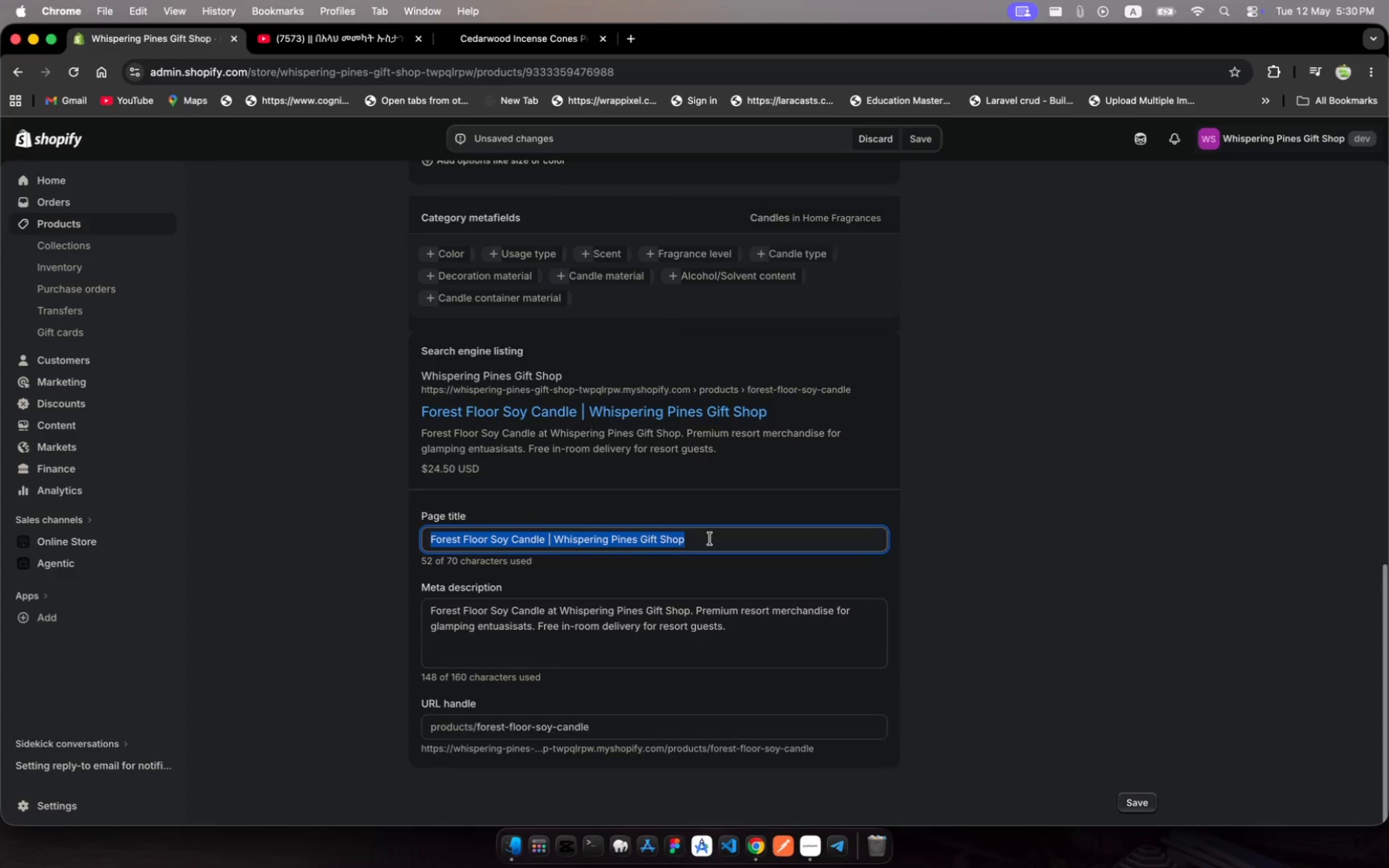 
scroll: coordinate [710, 539], scroll_direction: up, amount: 574.0
 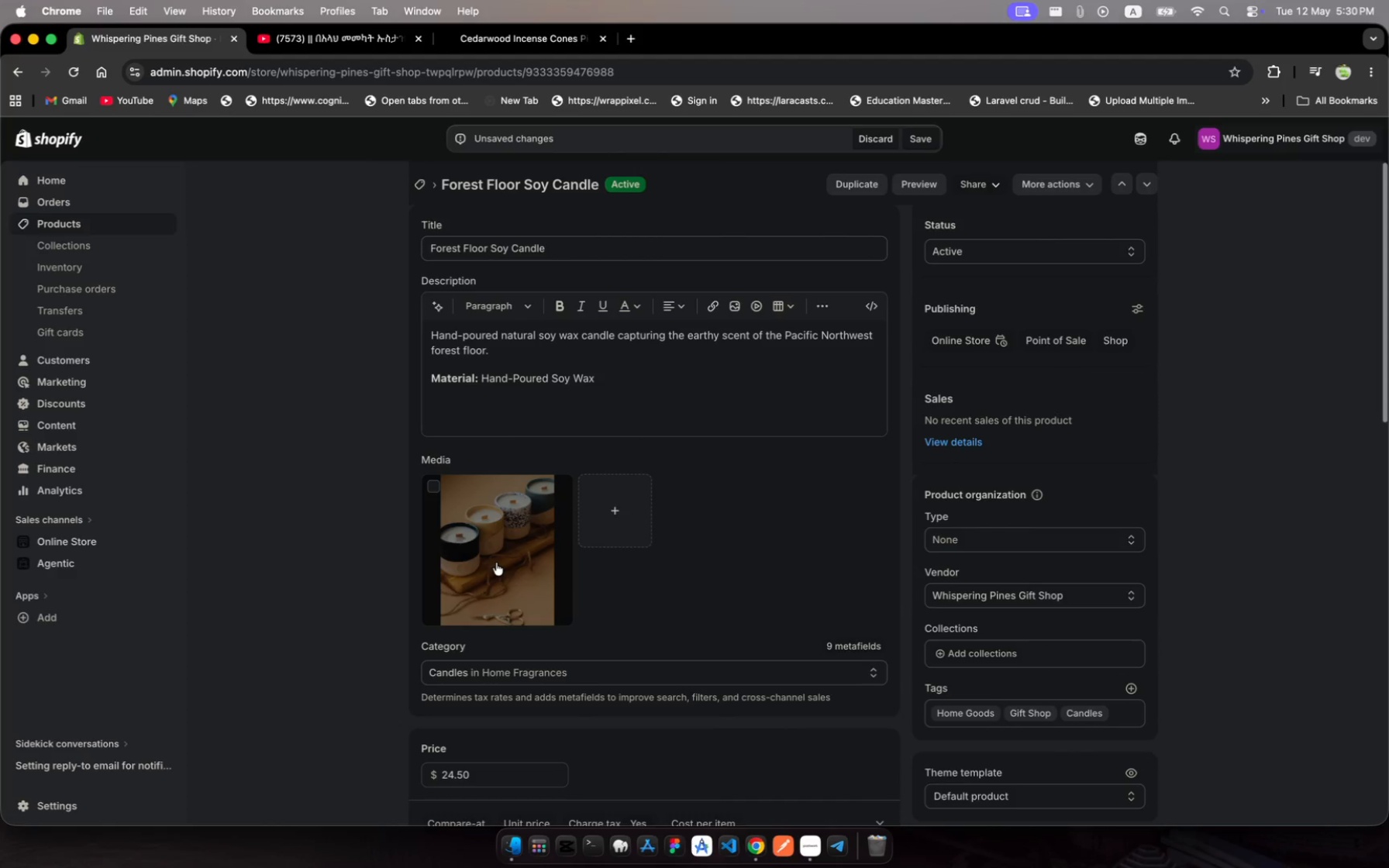 
left_click([496, 563])
 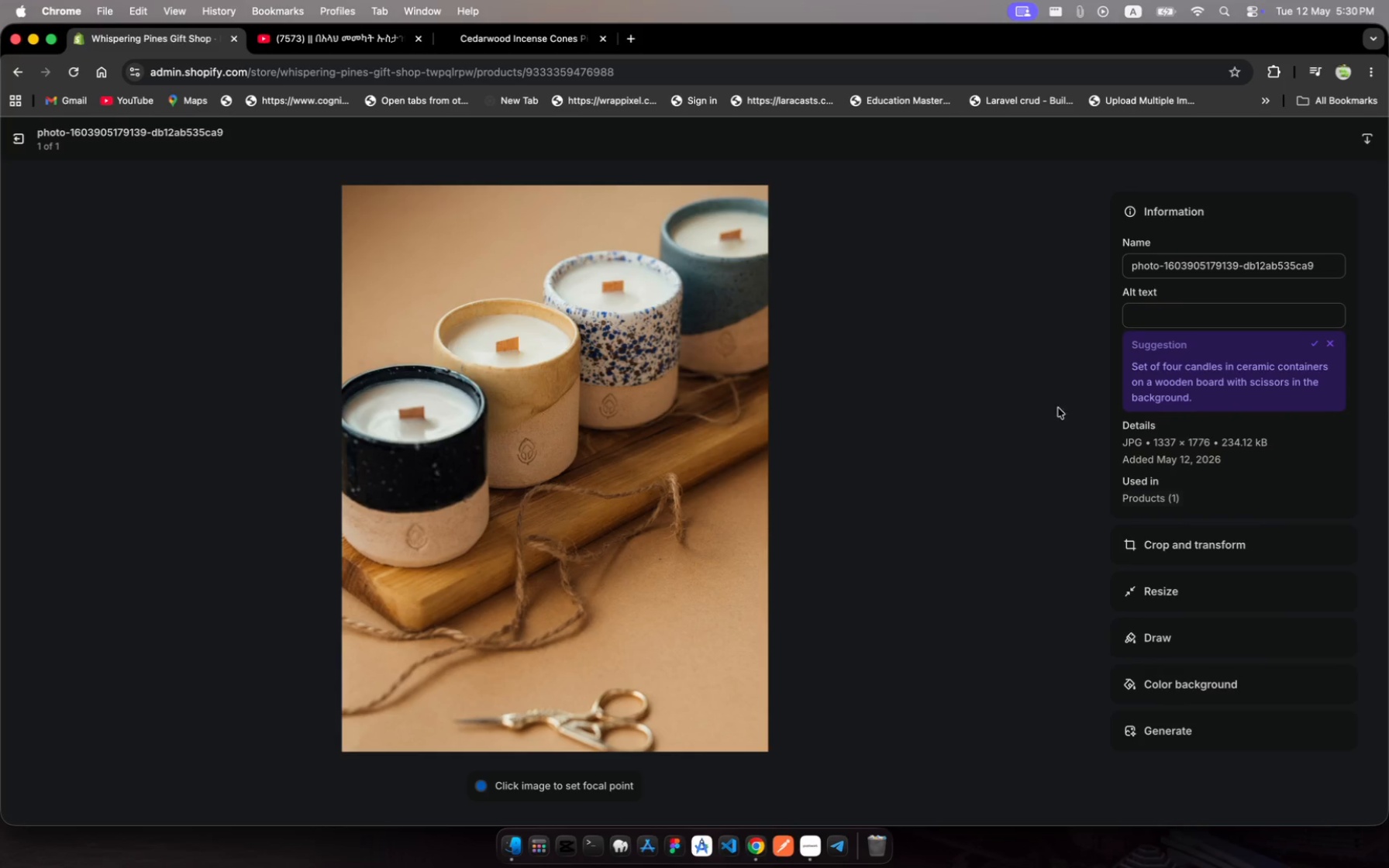 
wait(6.84)
 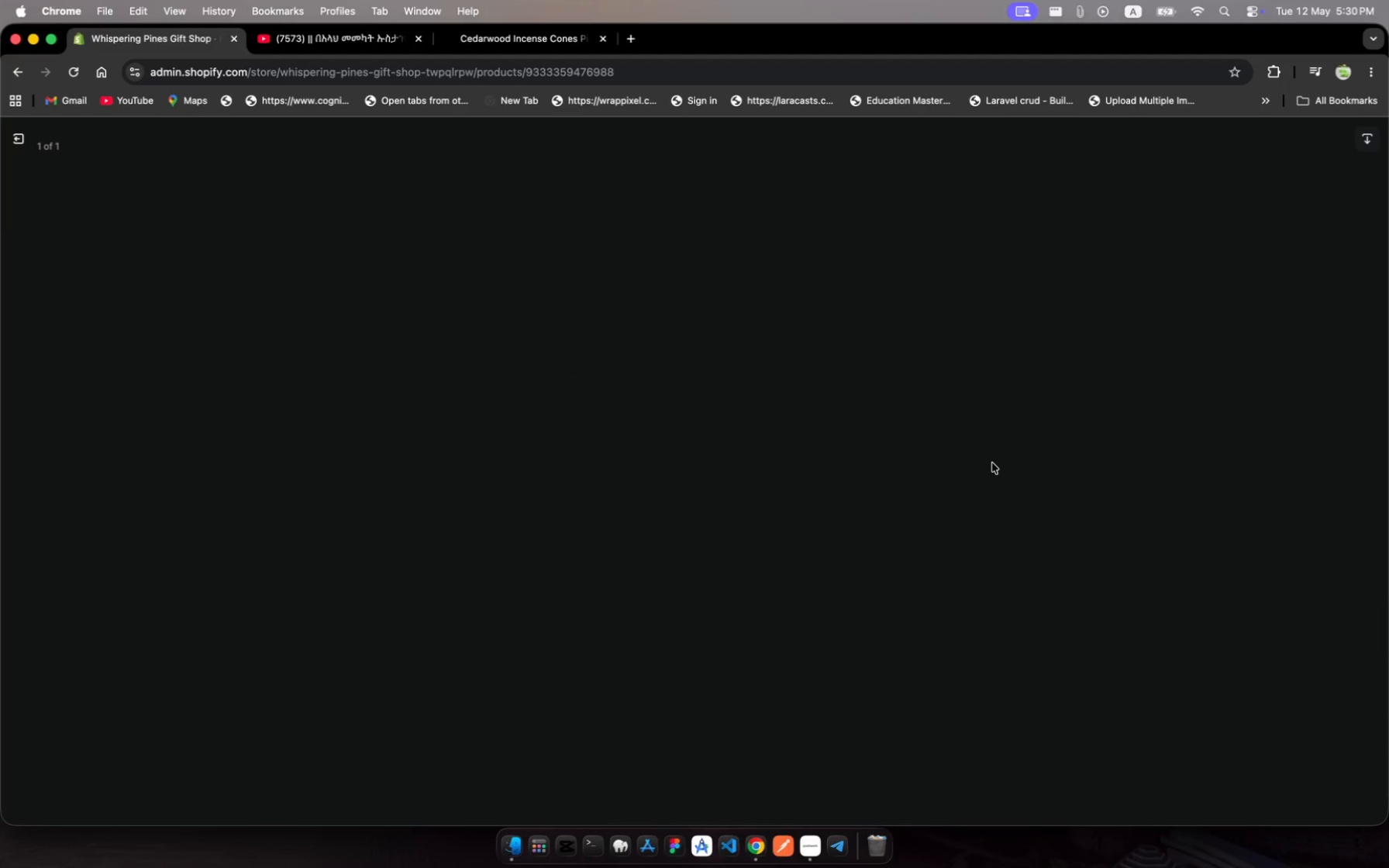 
left_click([1180, 315])
 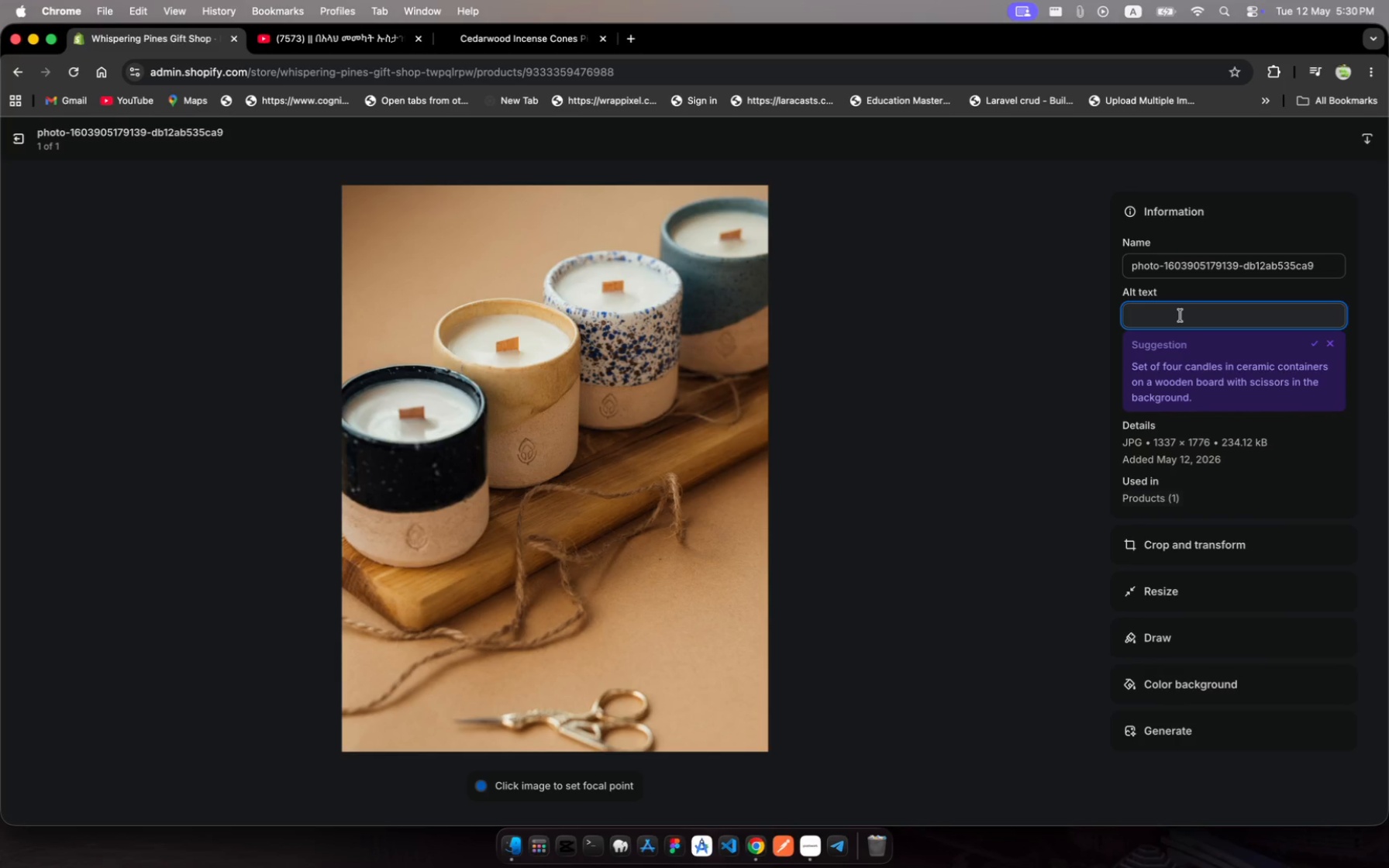 
key(Meta+V)
 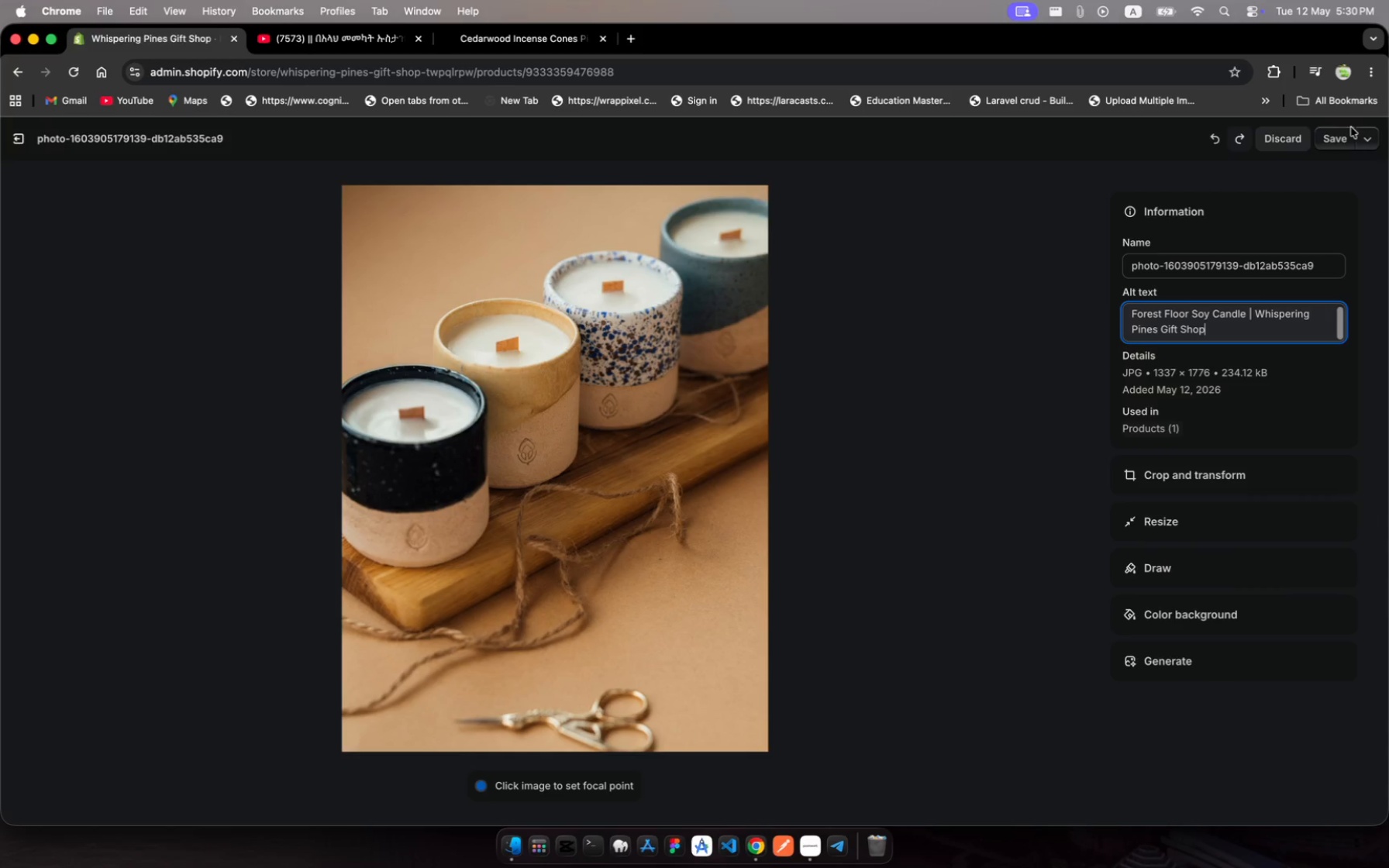 
left_click([1337, 139])
 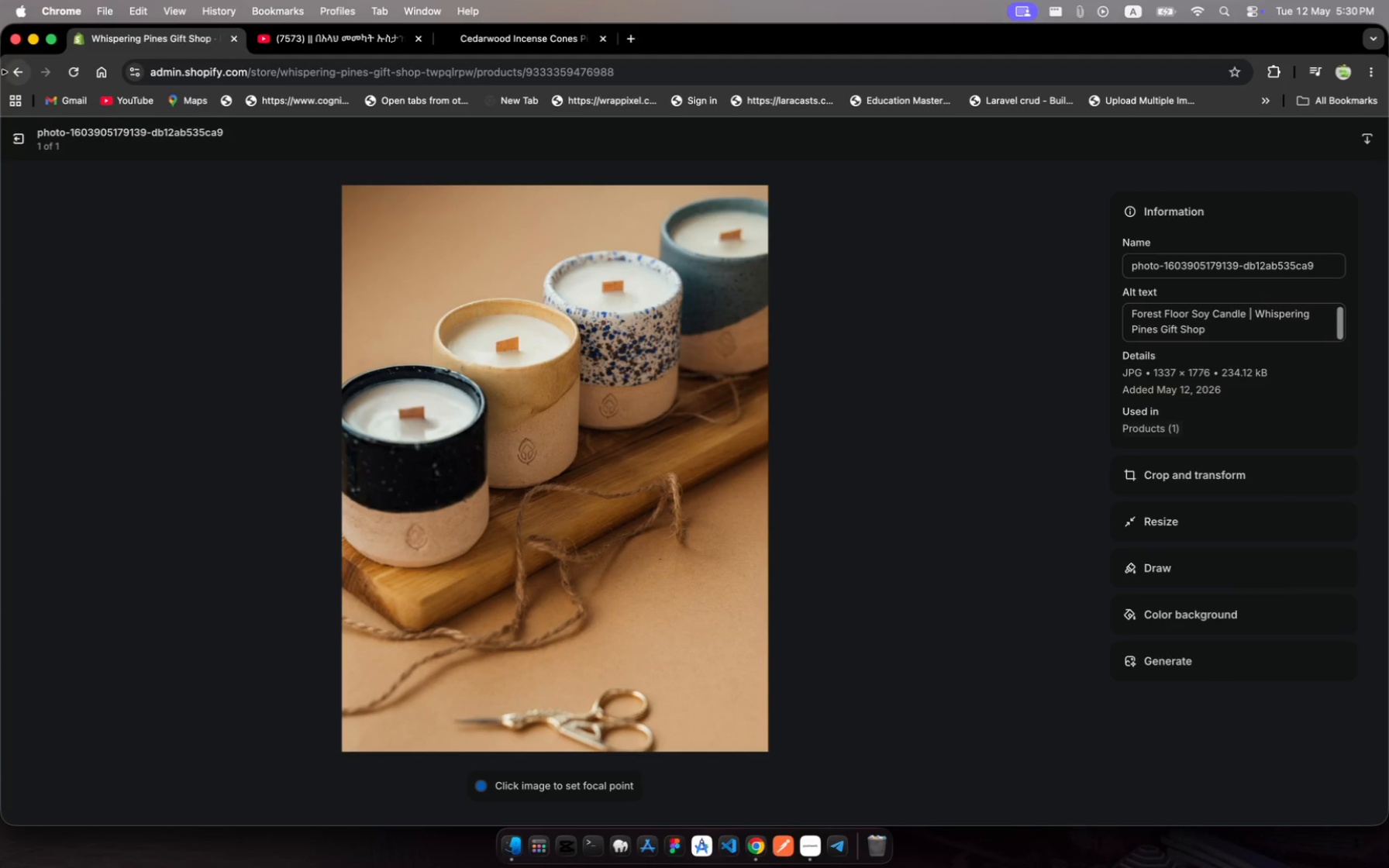 
left_click([16, 132])
 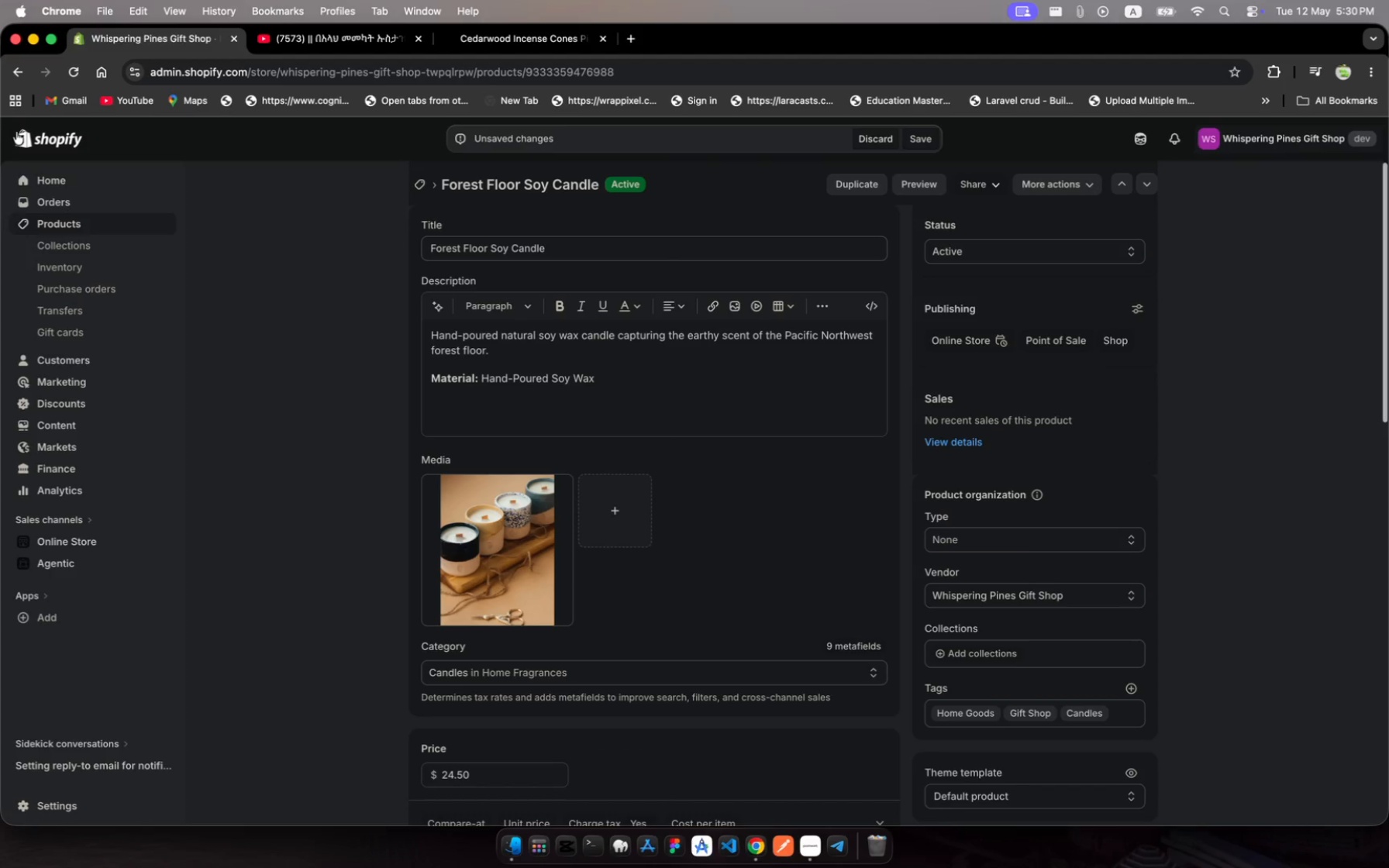 
wait(8.41)
 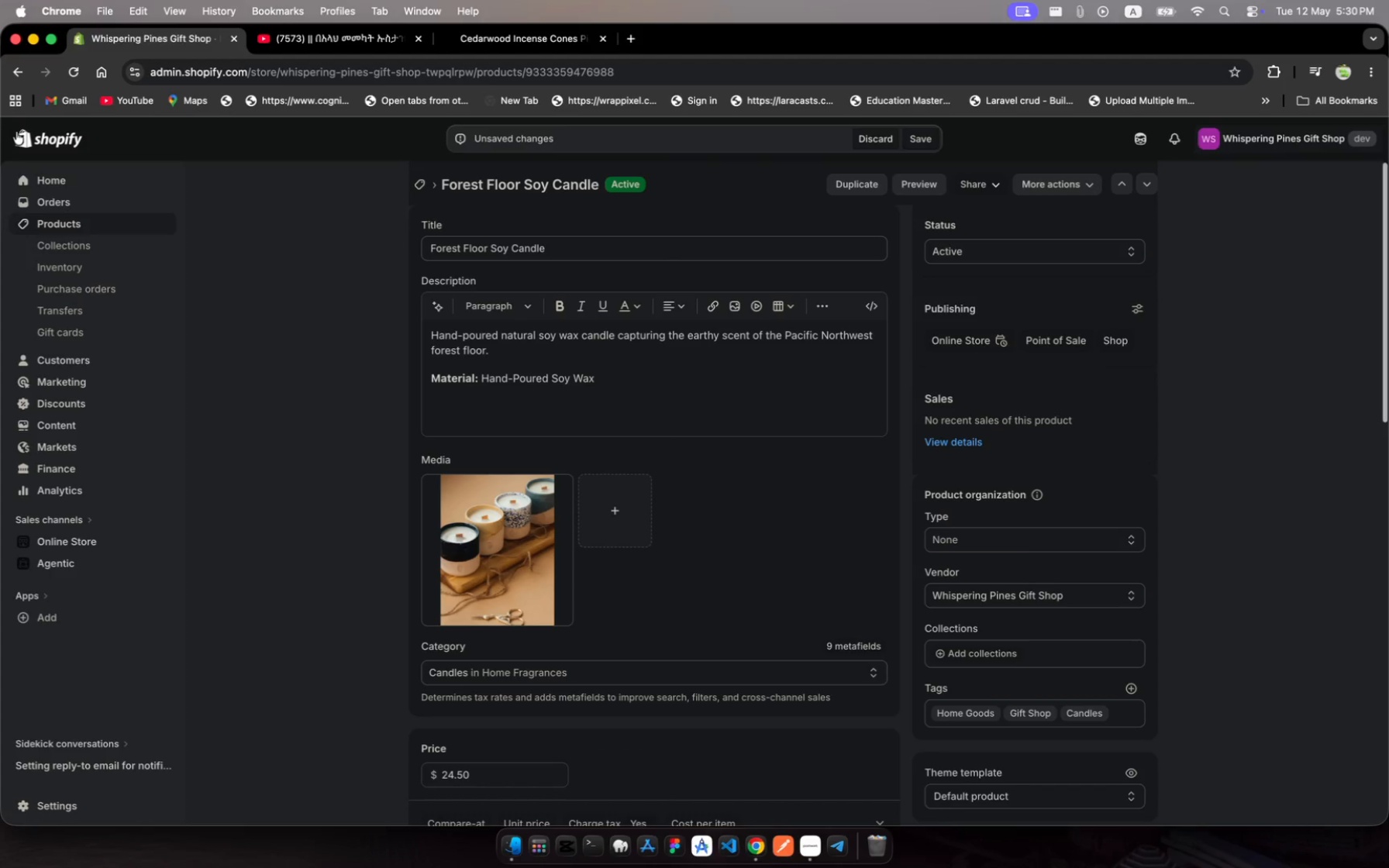 
left_click([108, 227])
 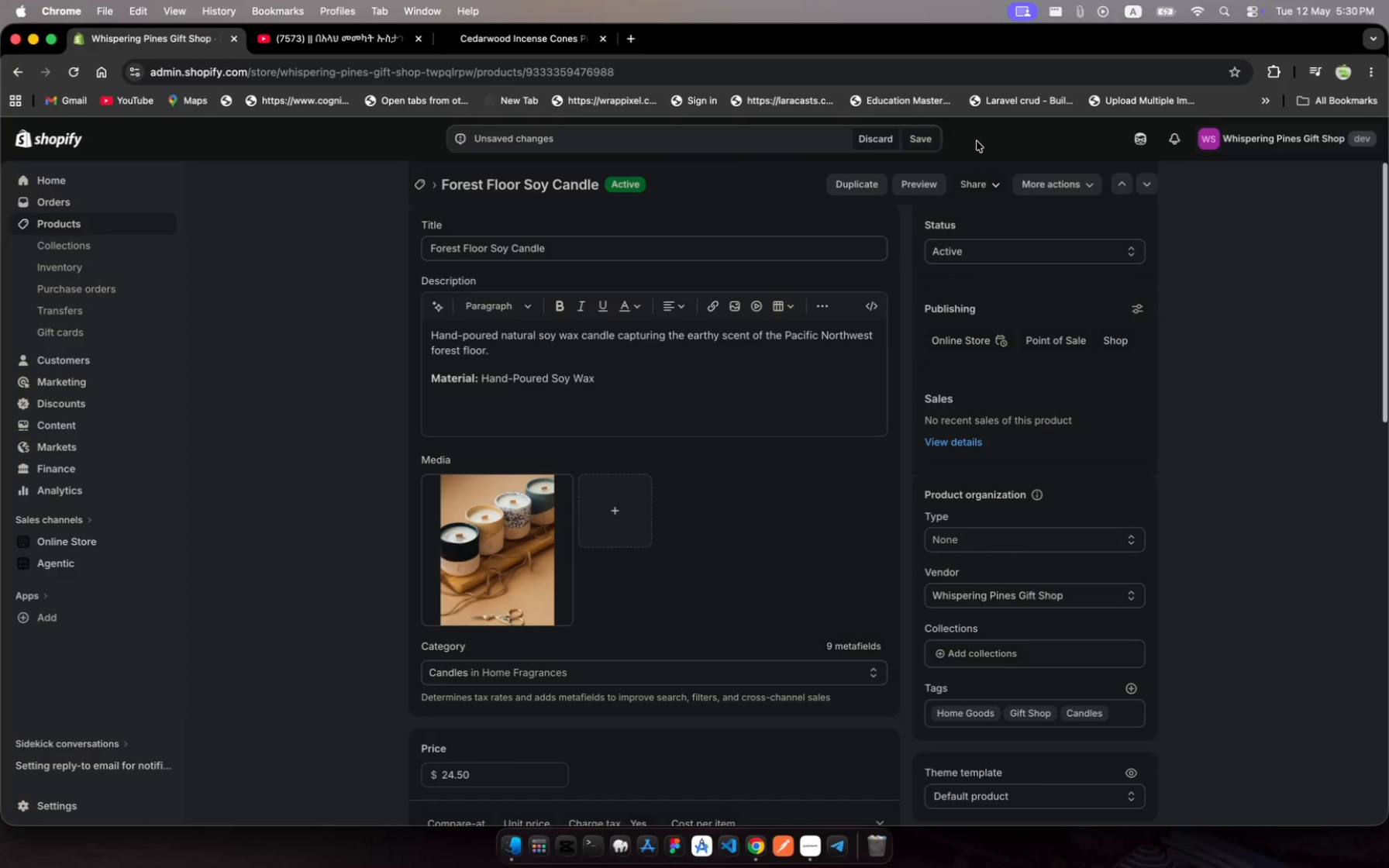 
left_click([922, 135])
 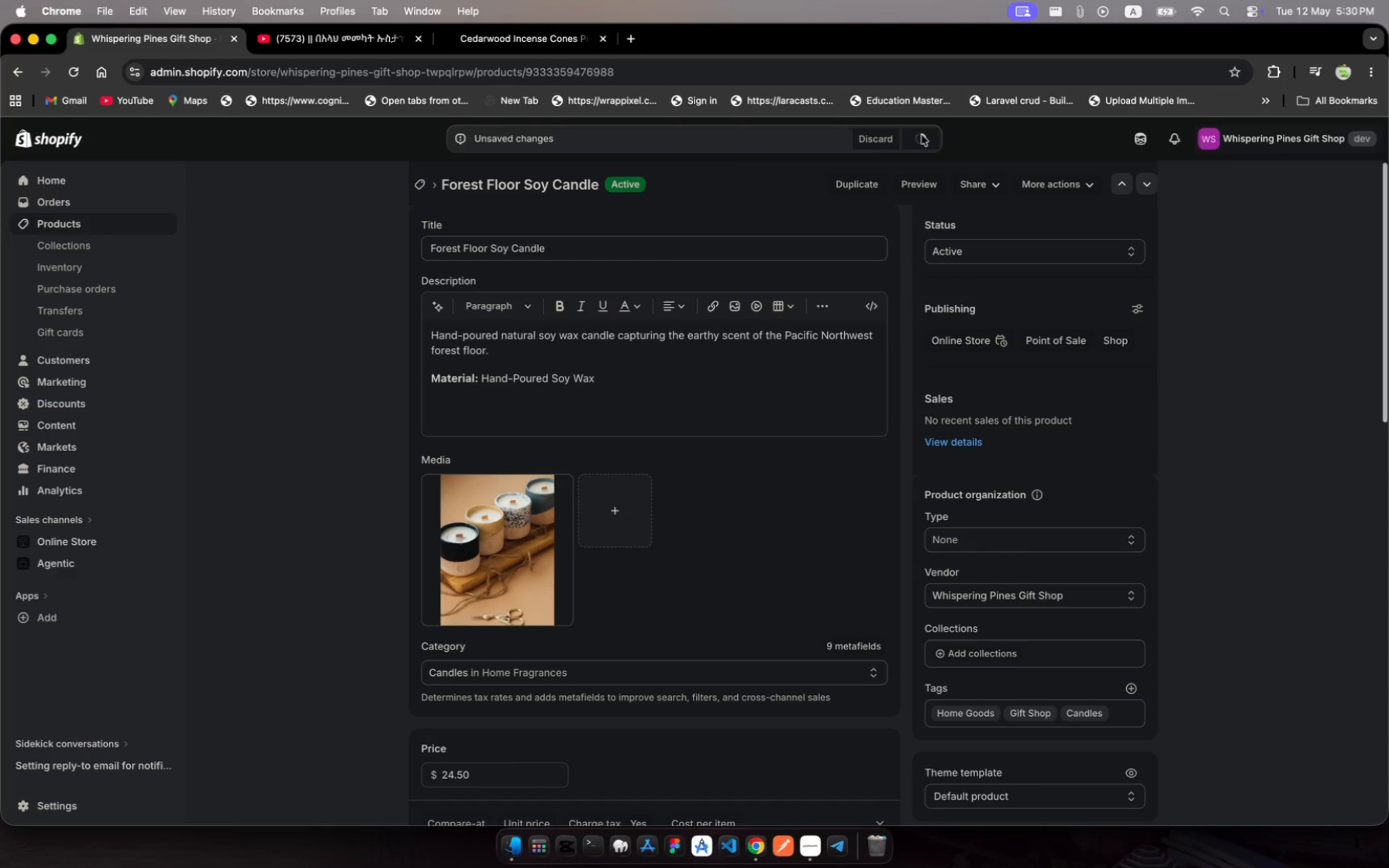 
mouse_move([912, 174])
 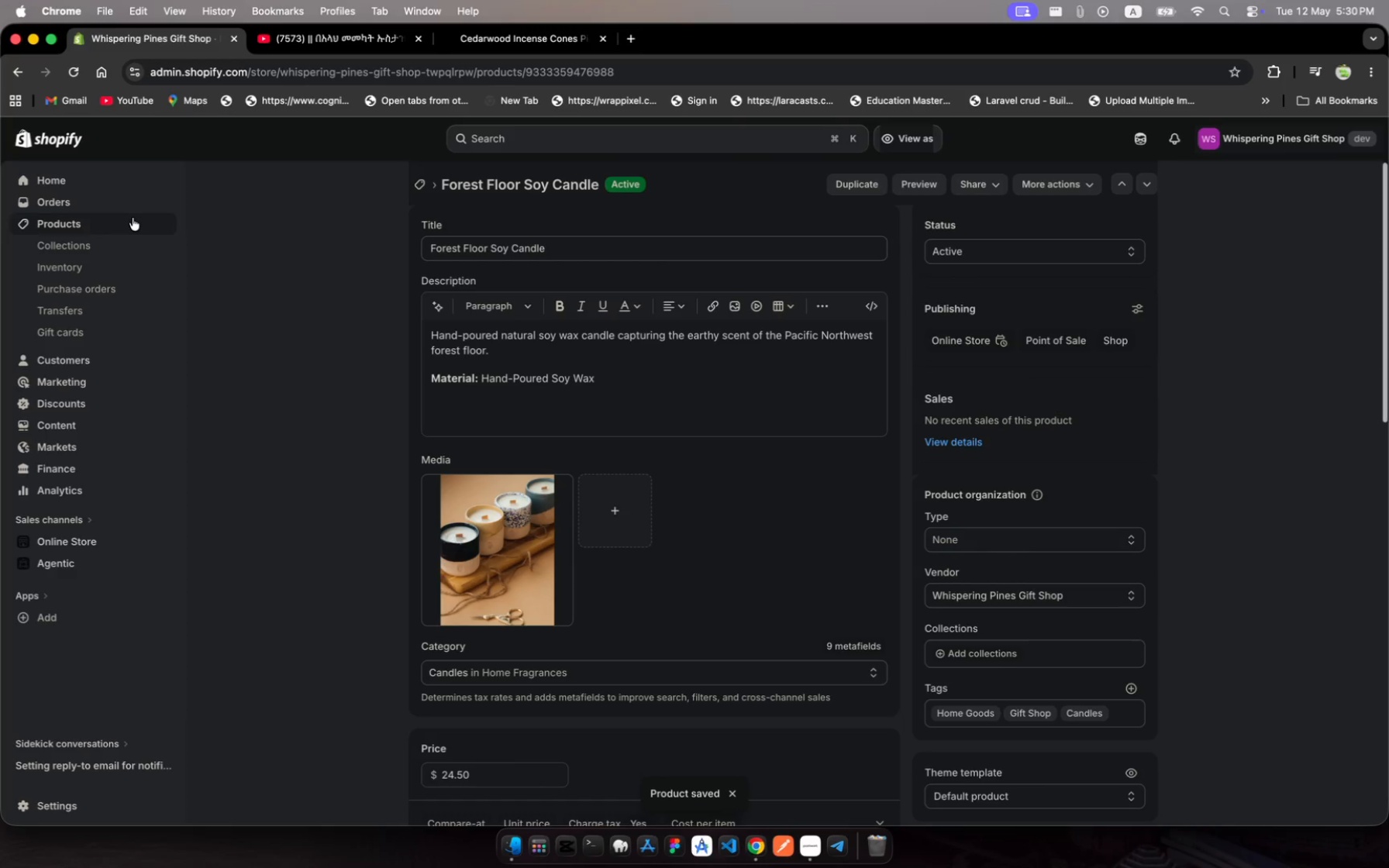 
left_click([133, 223])
 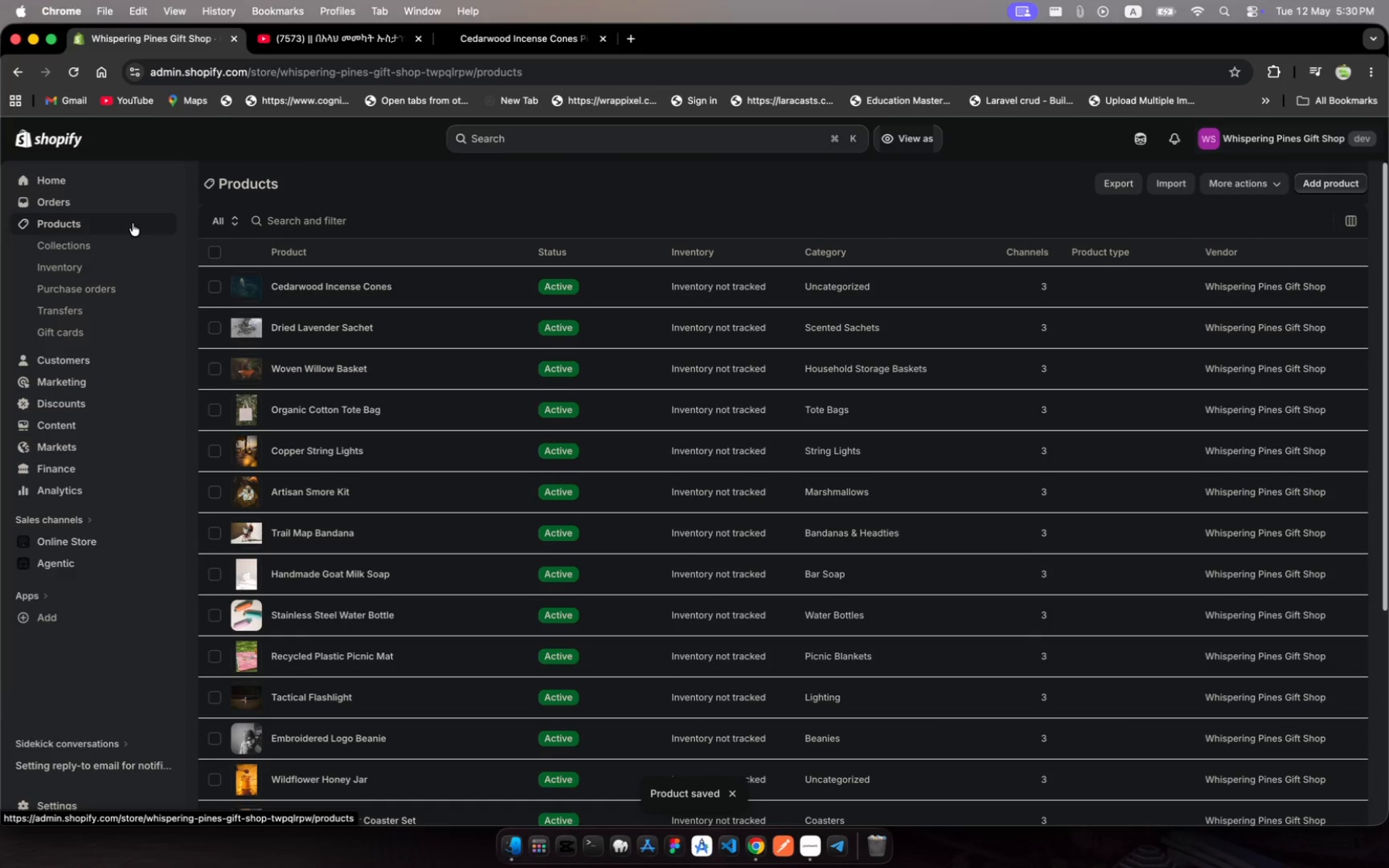 
scroll: coordinate [682, 634], scroll_direction: down, amount: 289.0
 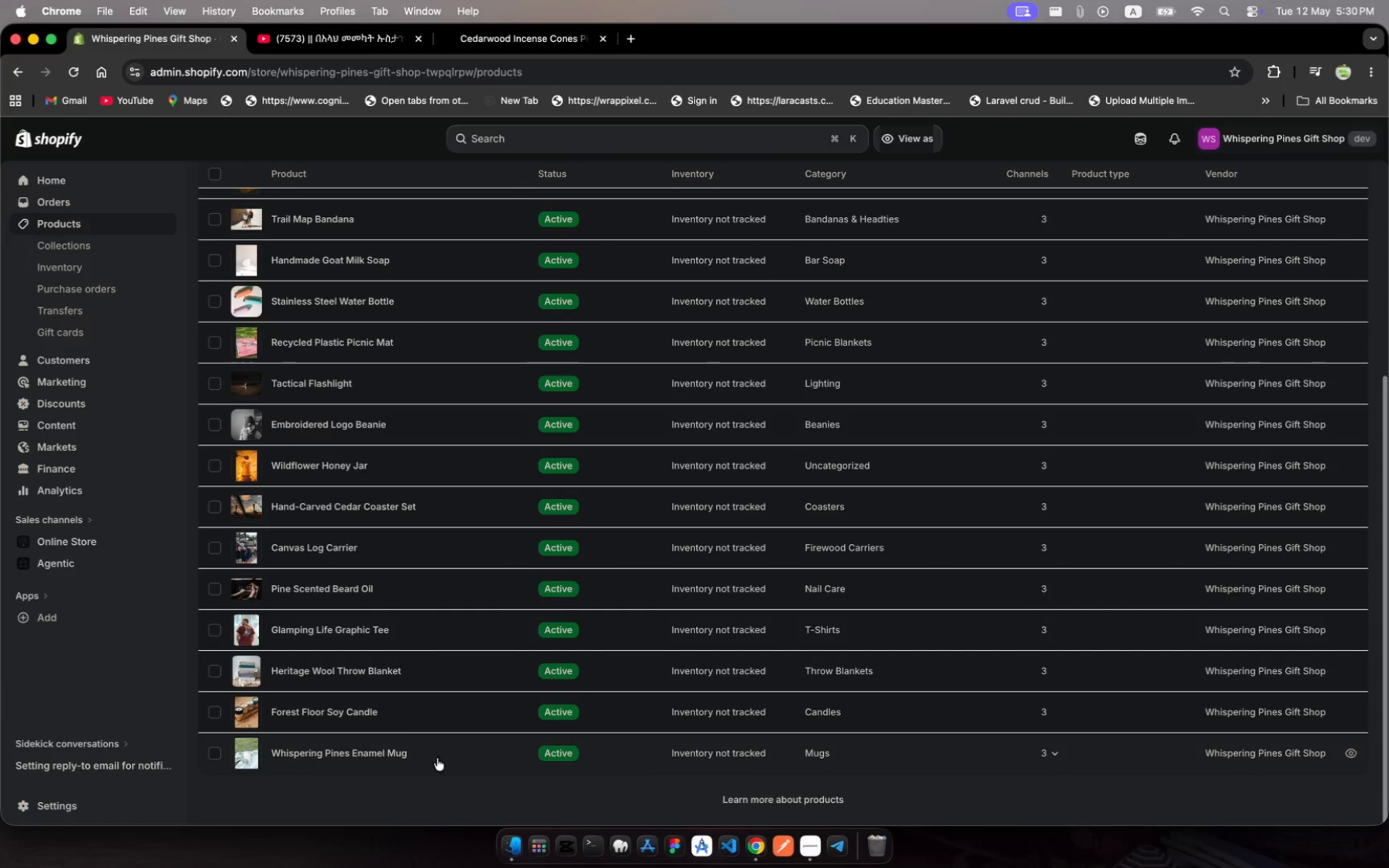 
left_click([443, 759])
 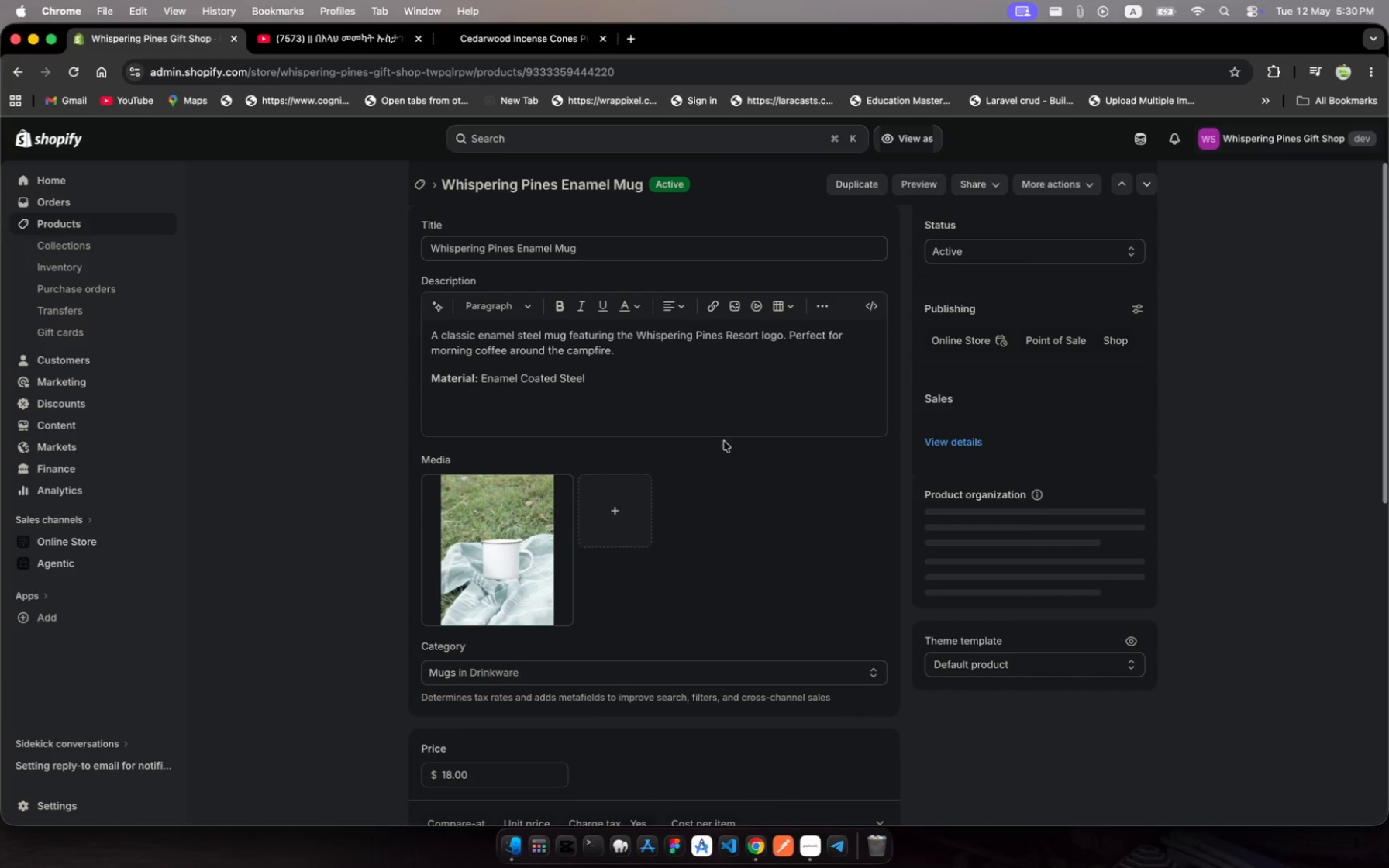 
scroll: coordinate [722, 539], scroll_direction: down, amount: 256.0
 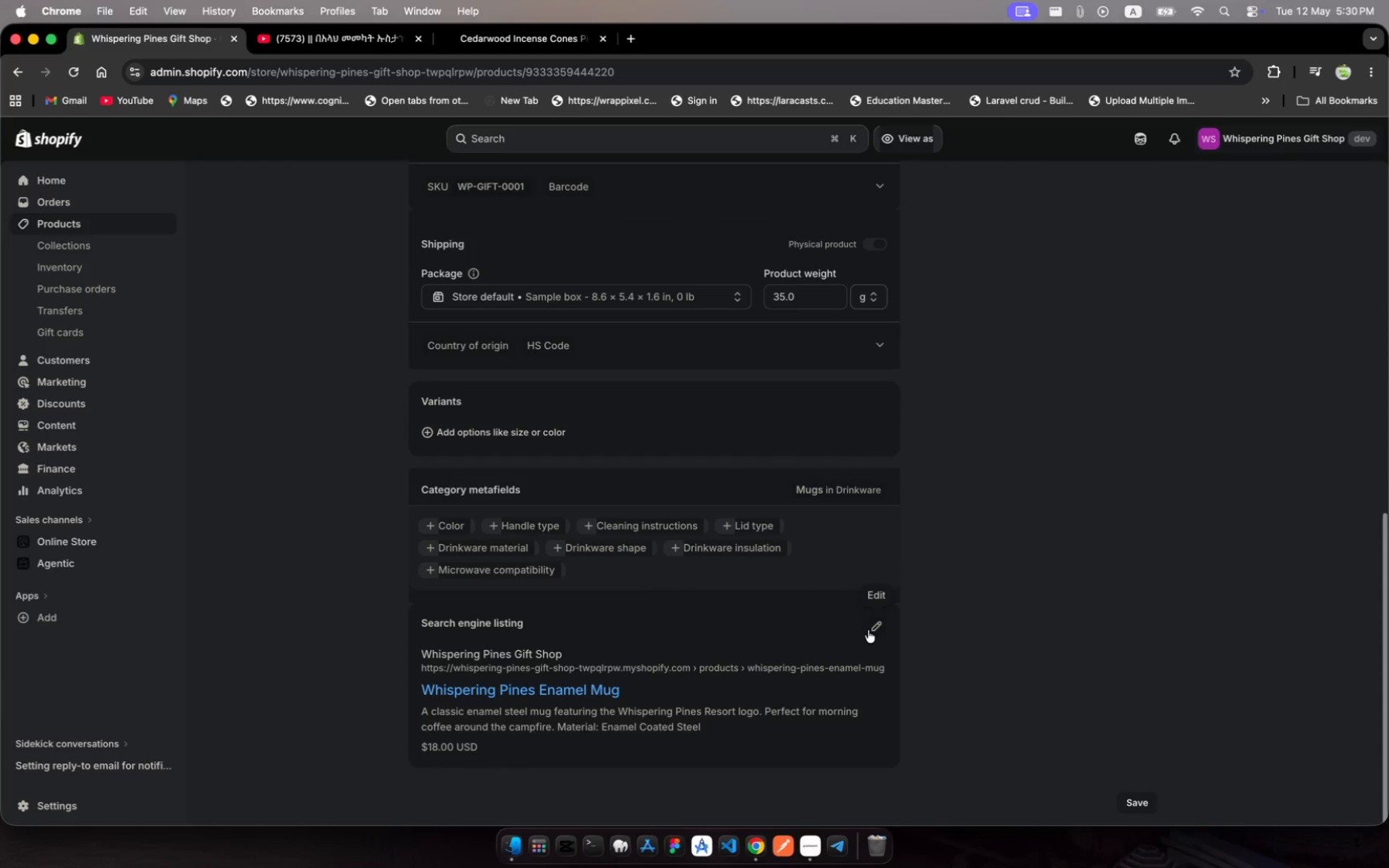 
left_click([866, 632])
 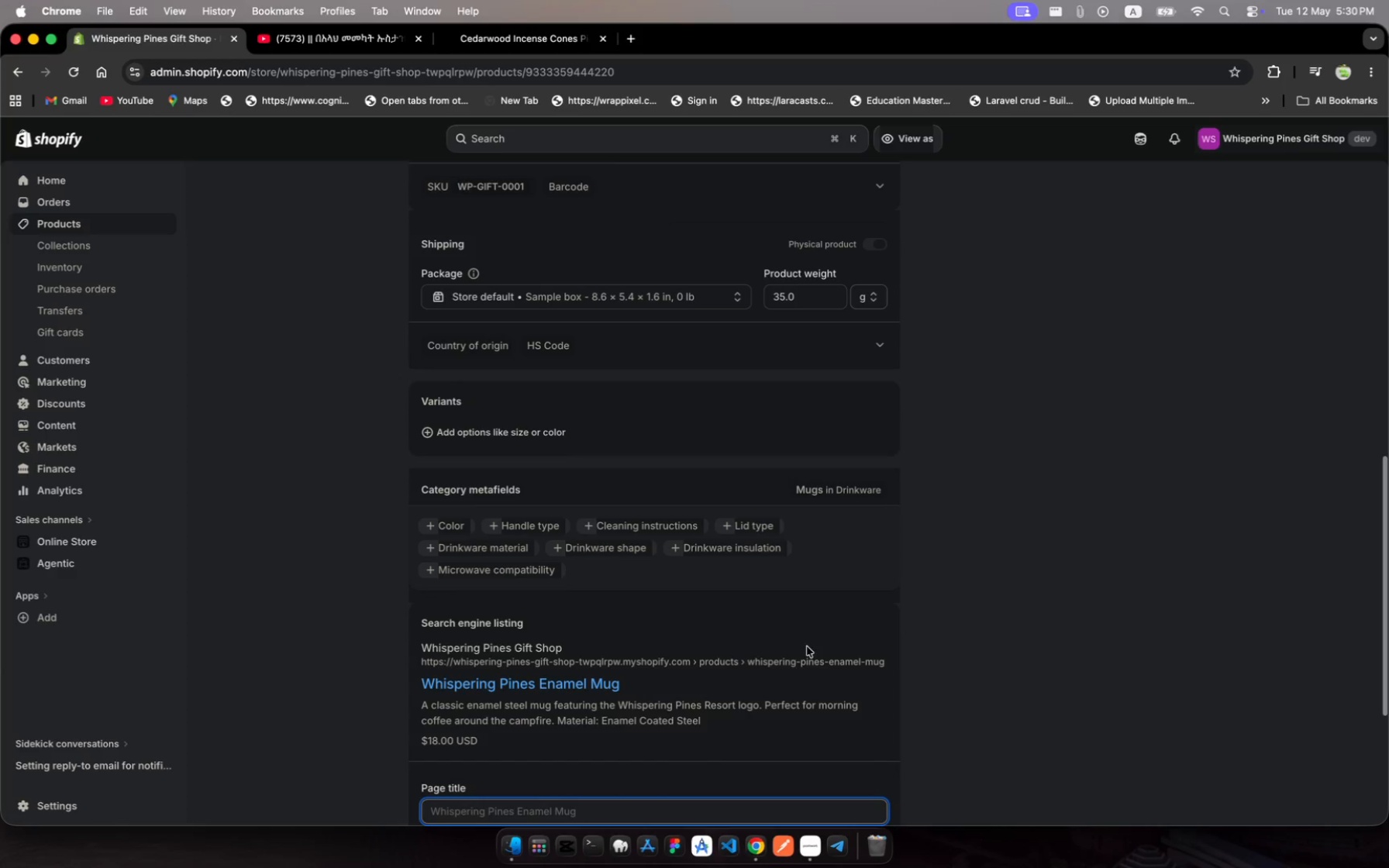 
scroll: coordinate [788, 657], scroll_direction: down, amount: 69.0
 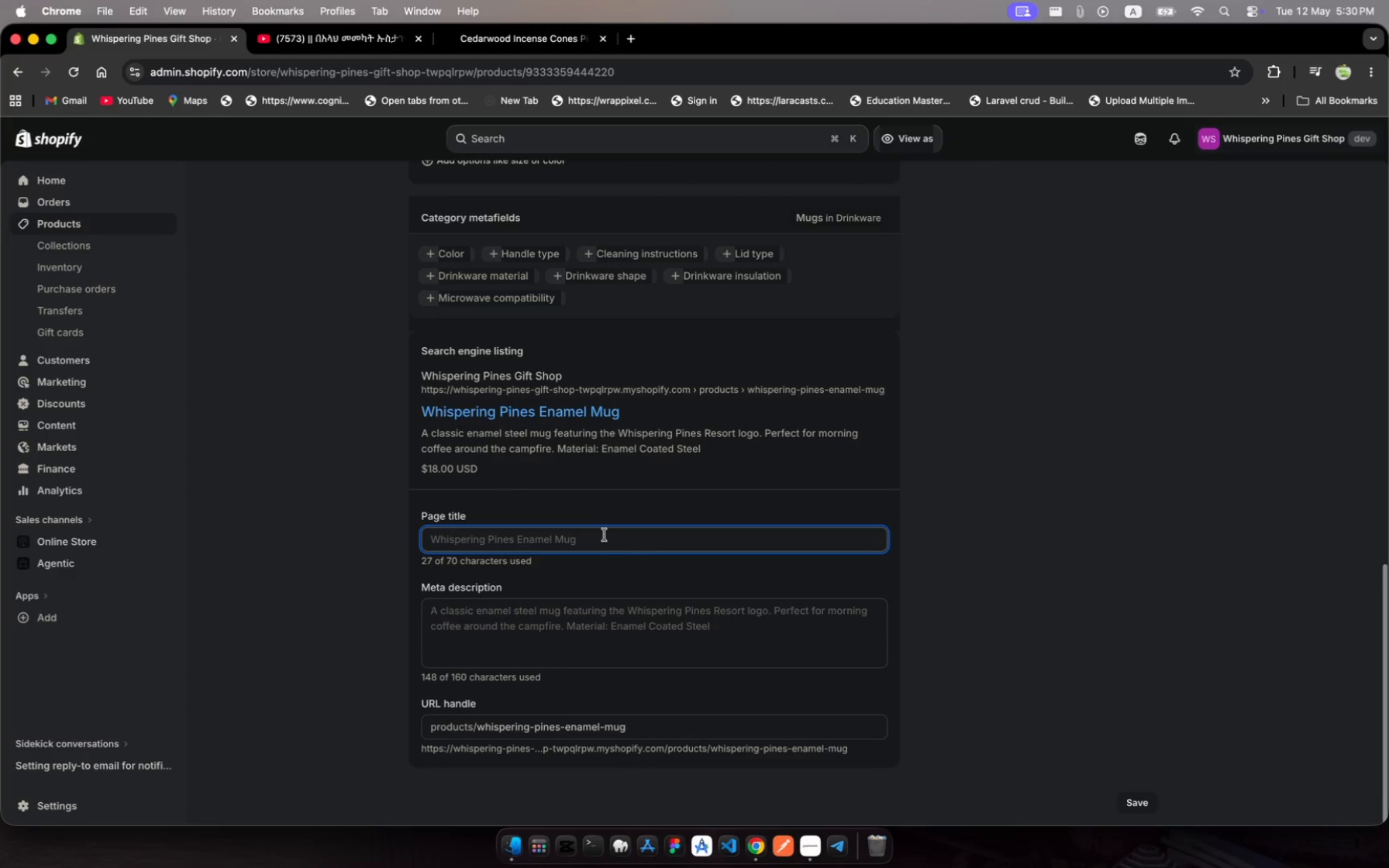 
left_click([600, 532])
 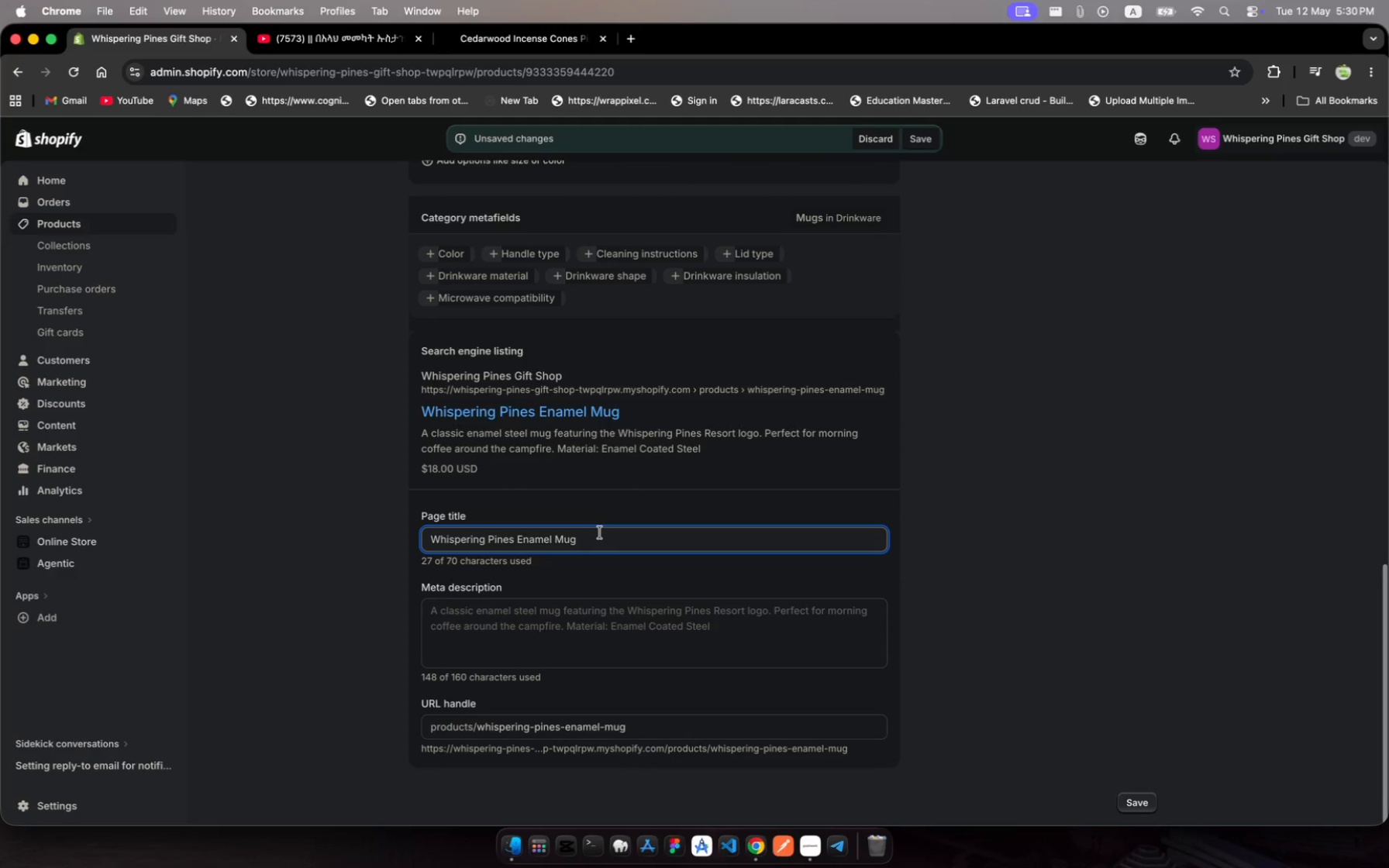 
key(Space)
 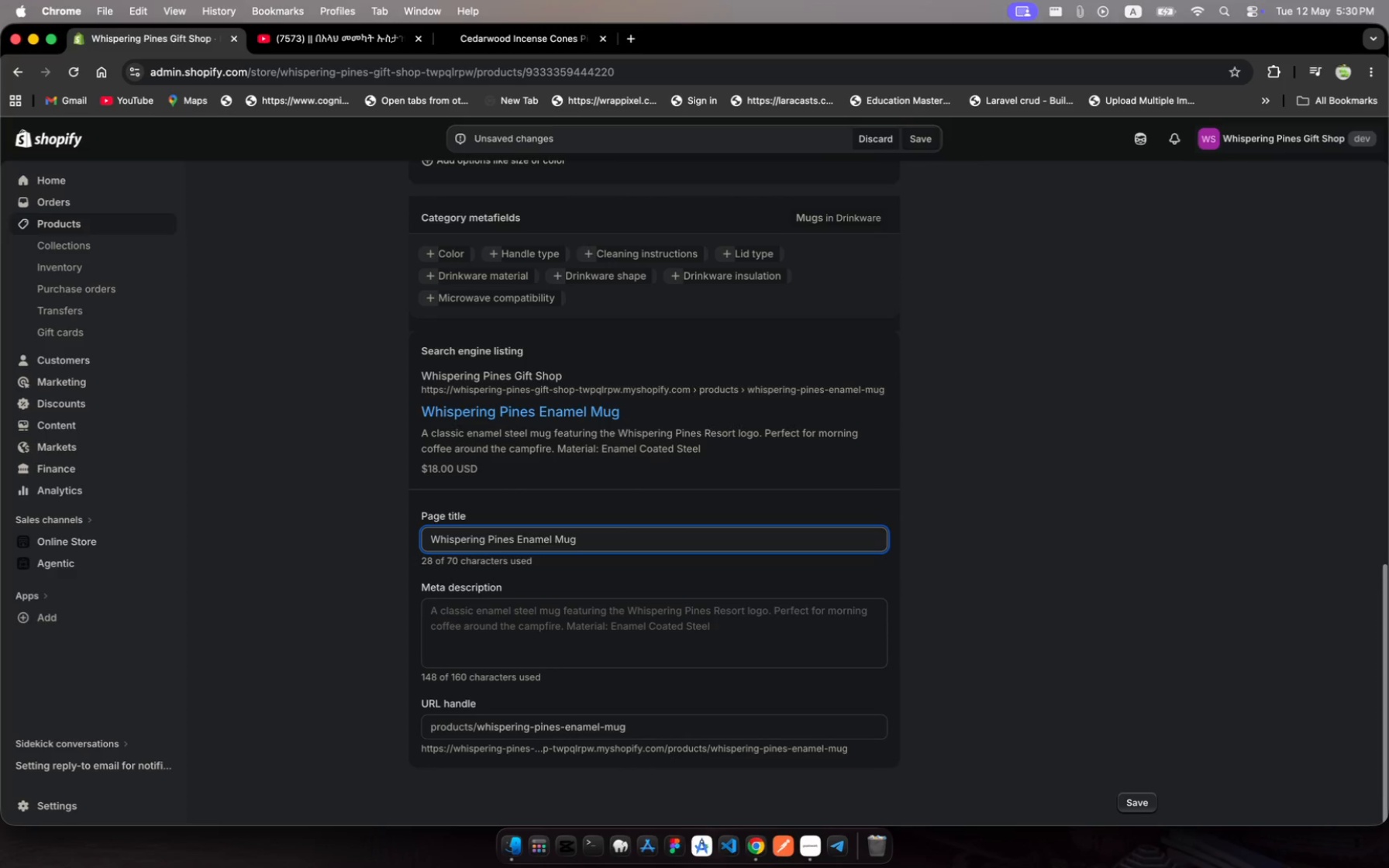 
key(Shift+ShiftRight)
 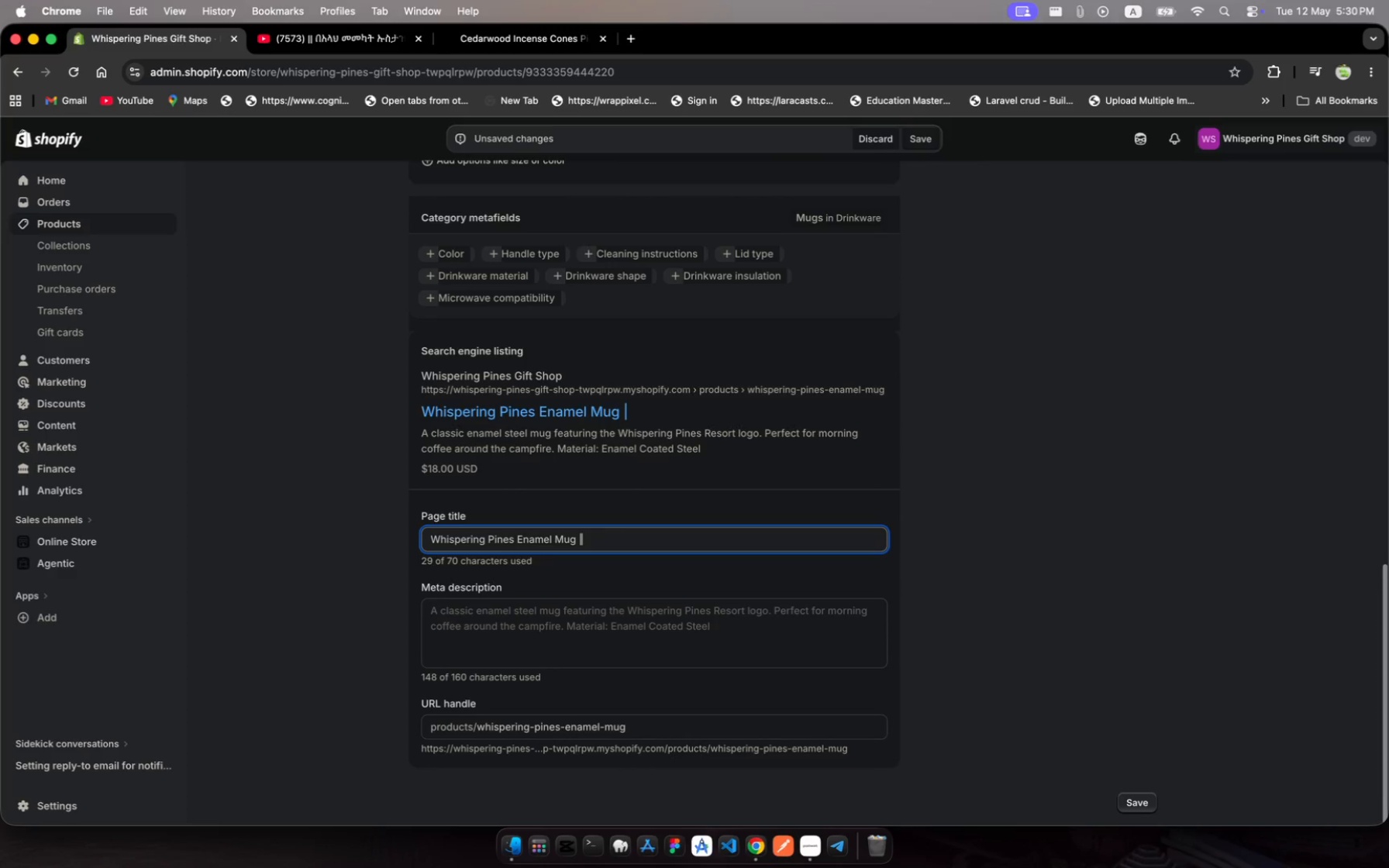 
key(Shift+Backslash)
 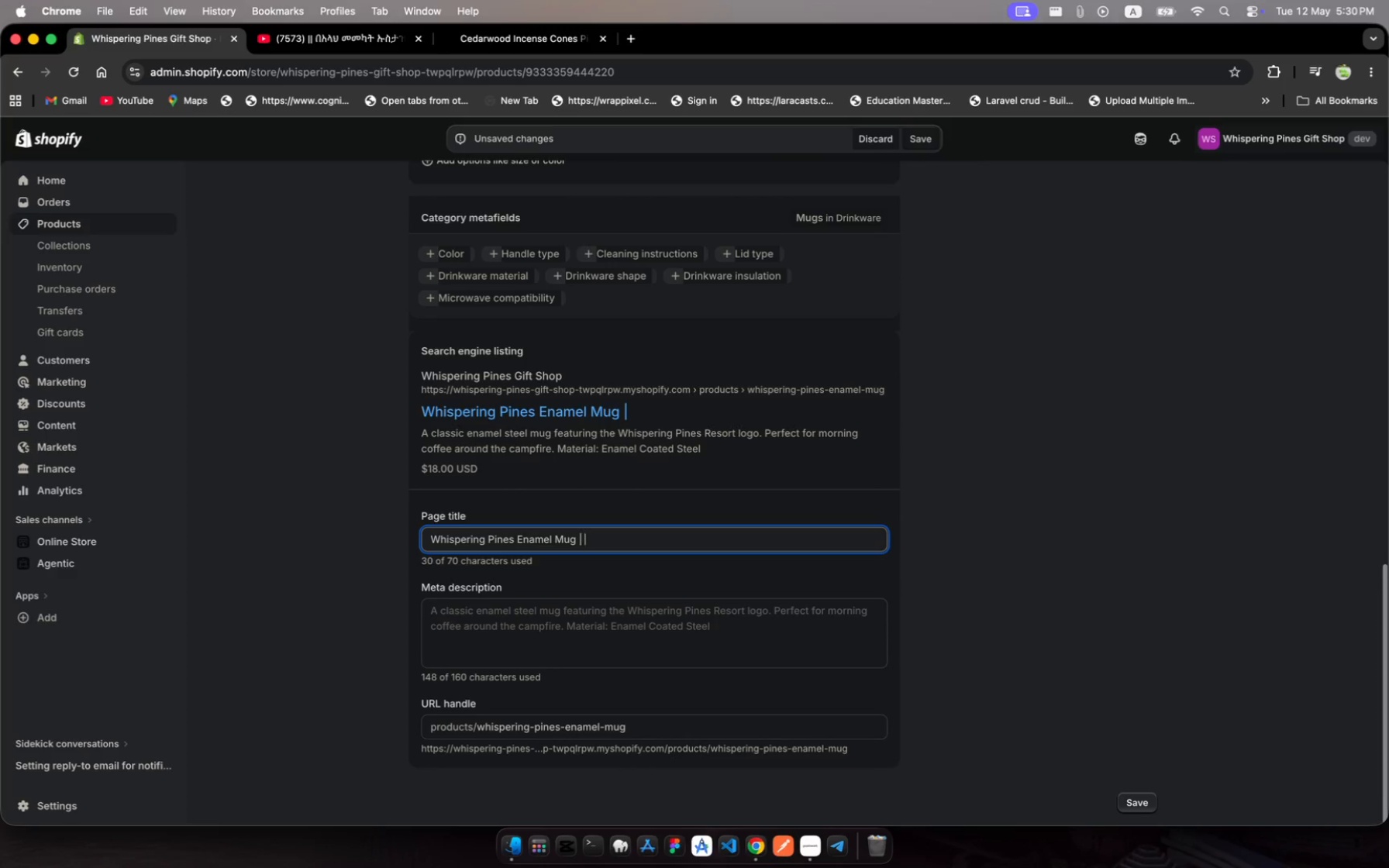 
key(Space)
 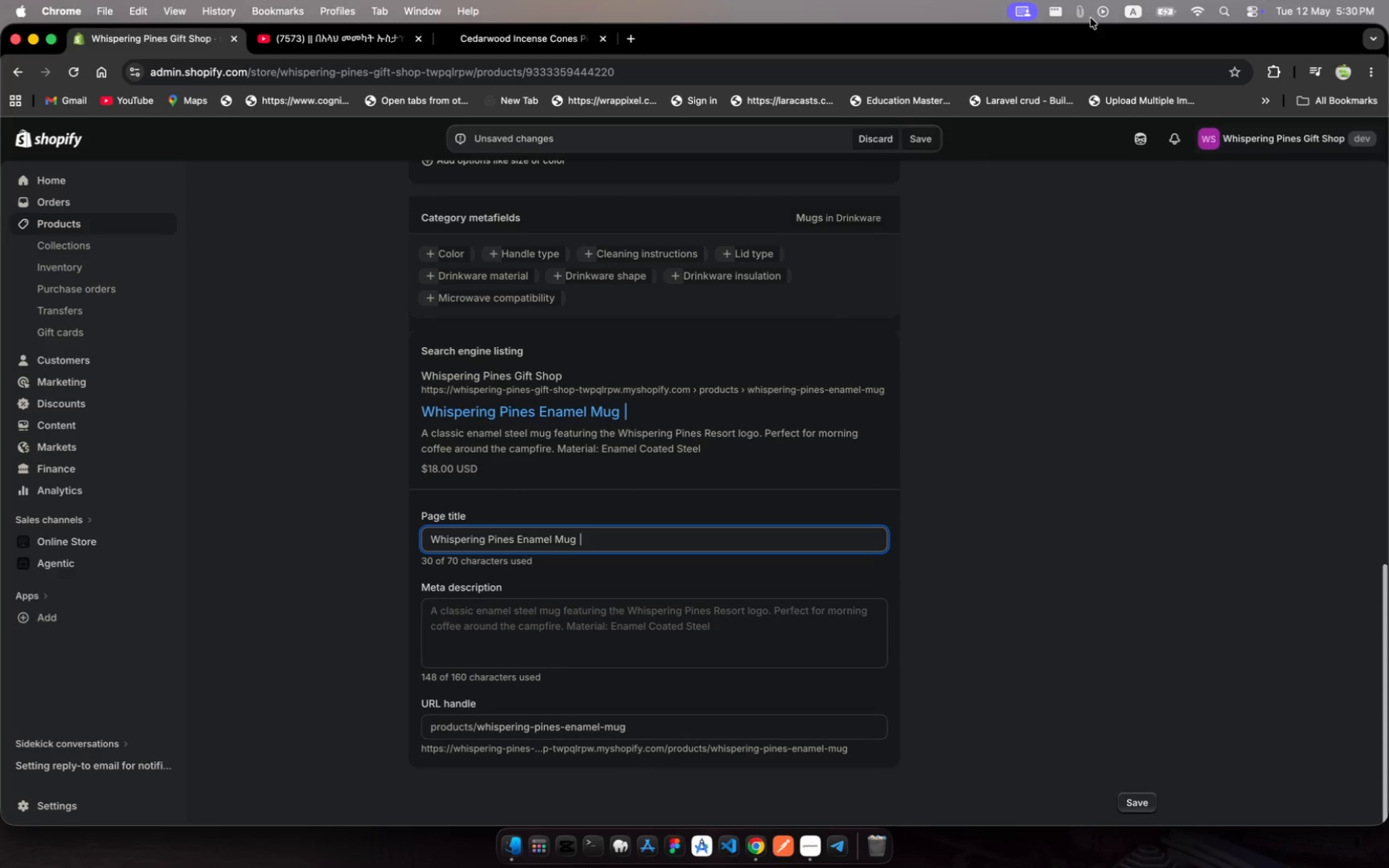 
left_click([1076, 0])
 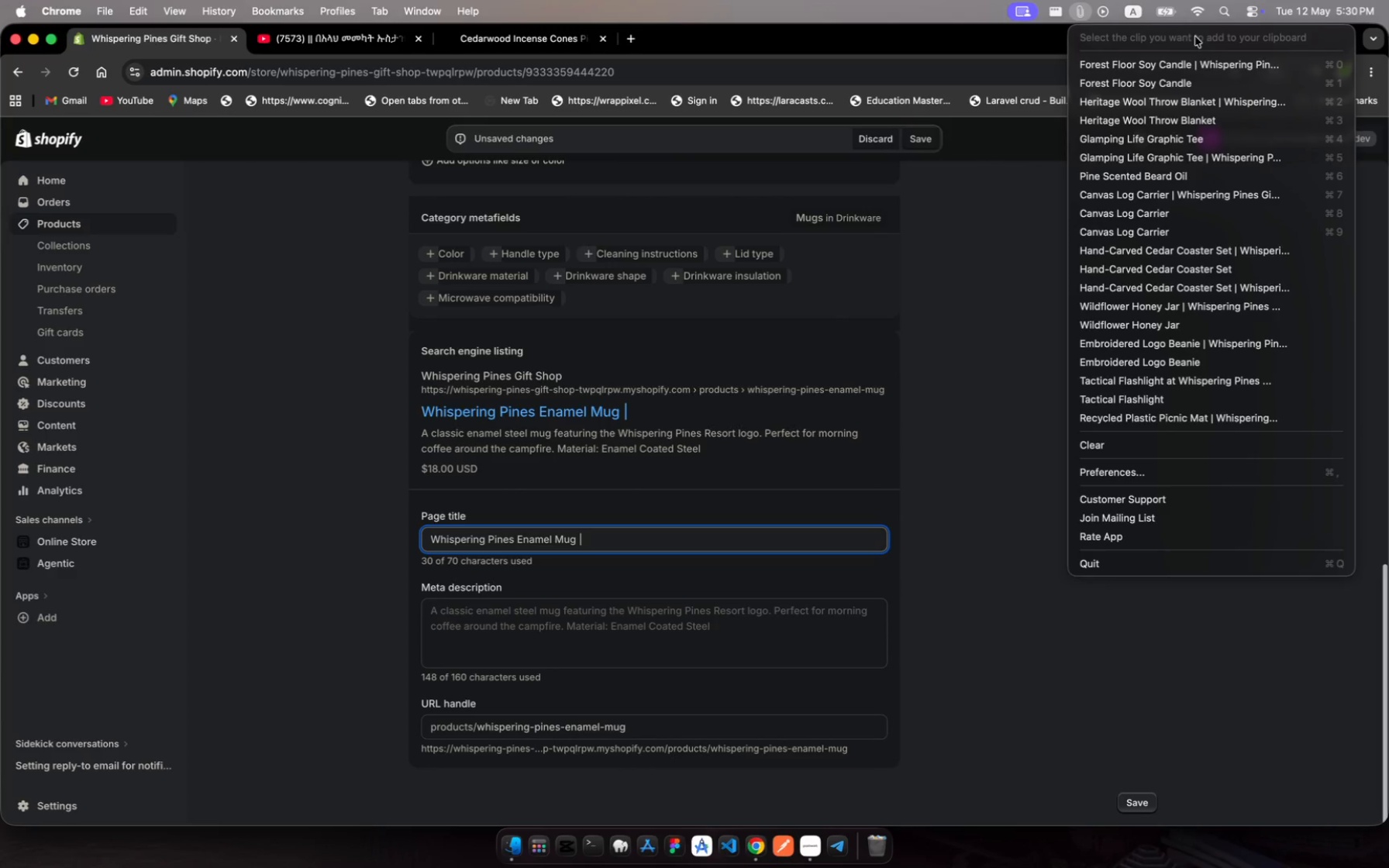 
left_click([1195, 61])
 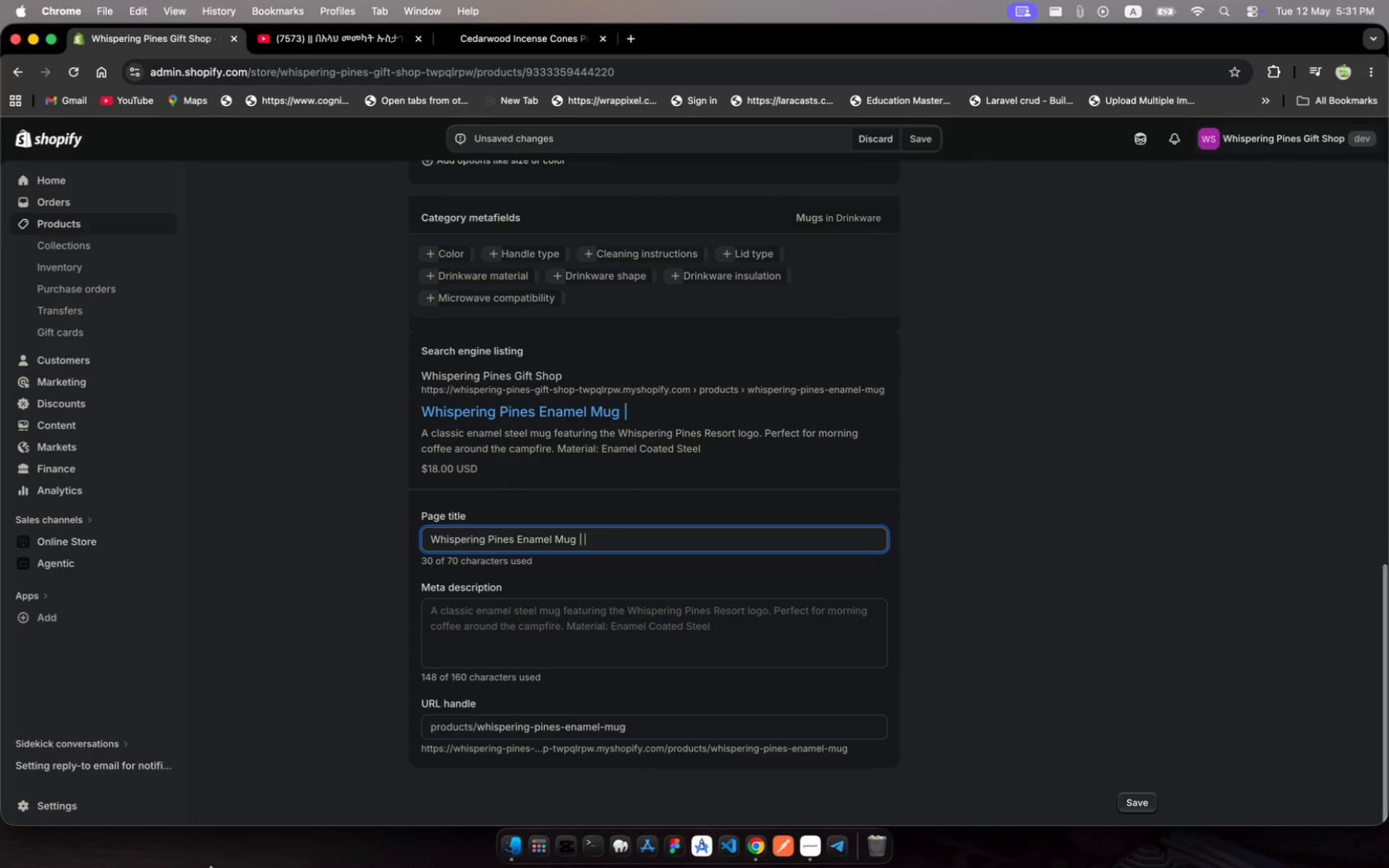 
key(Meta+V)
 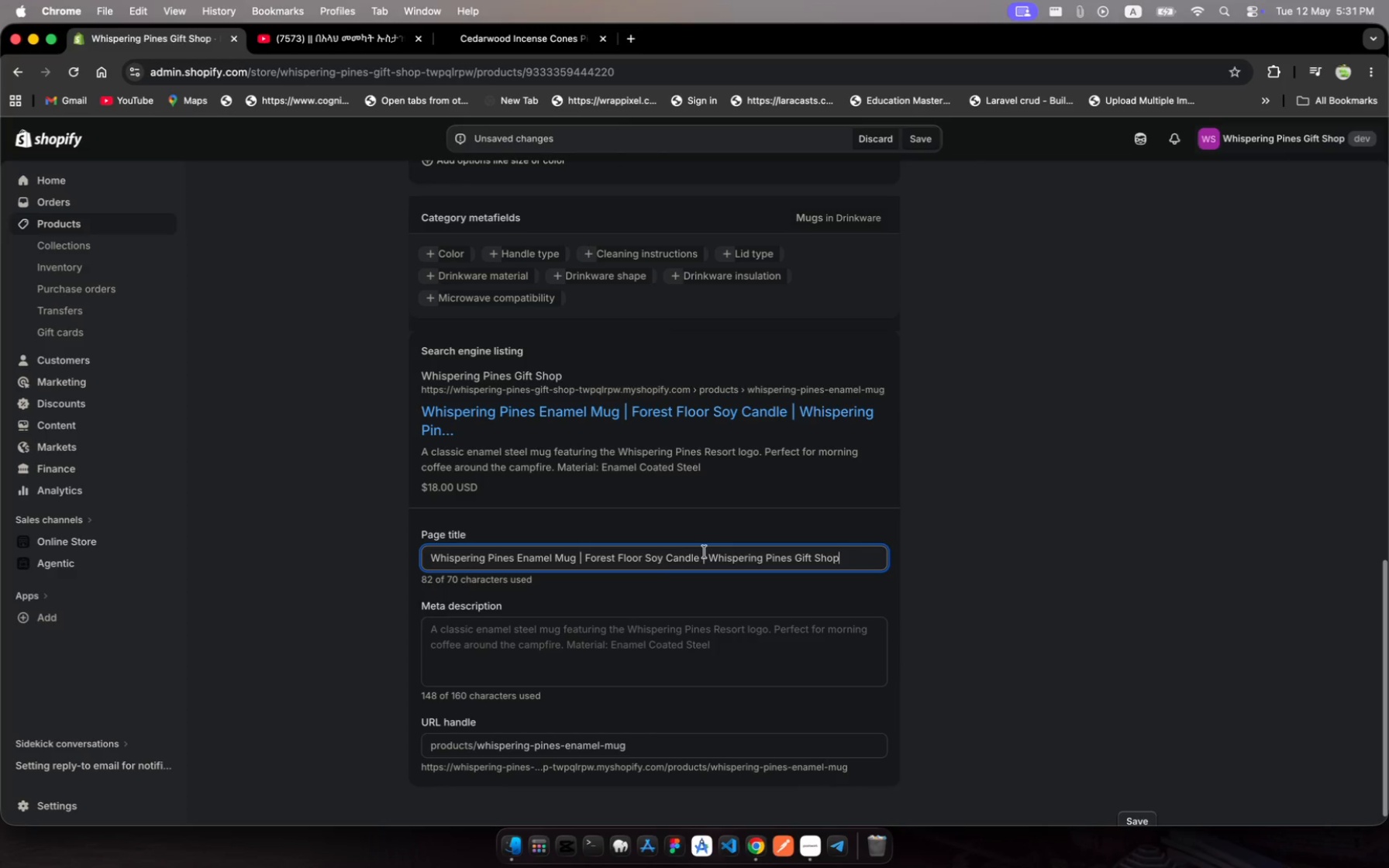 
left_click([706, 556])
 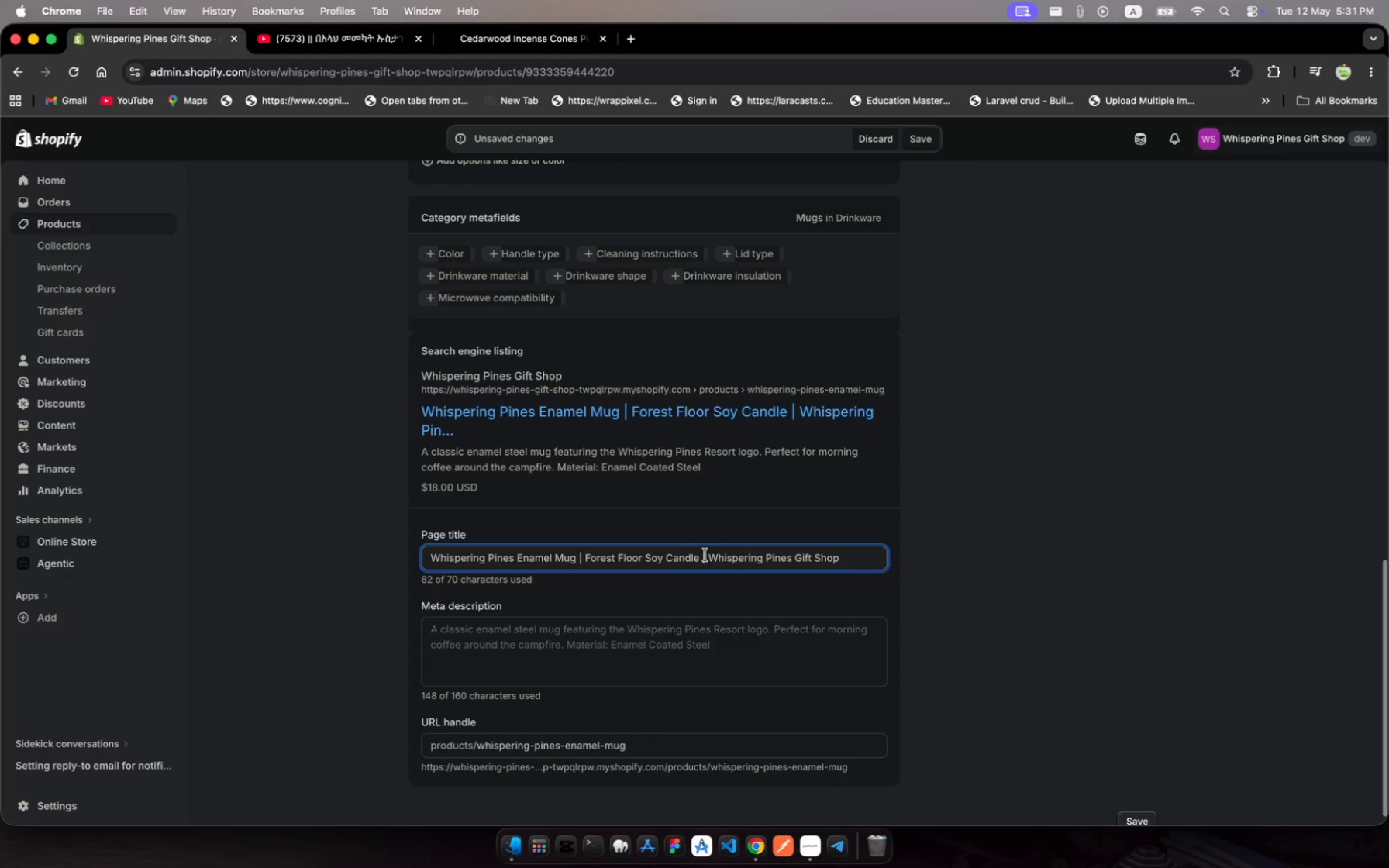 
left_click_drag(start_coordinate=[706, 556], to_coordinate=[586, 556])
 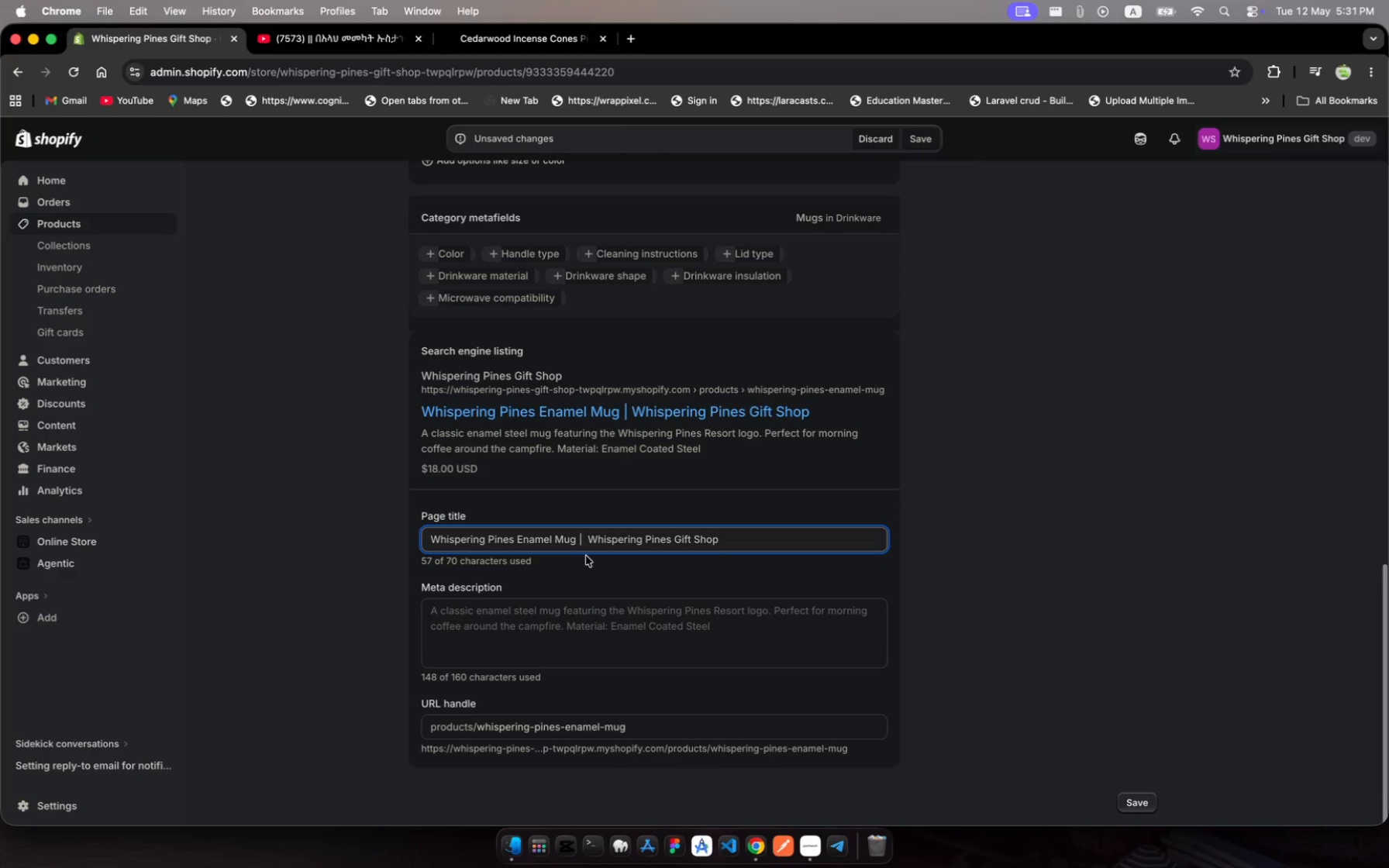 
key(Backspace)
 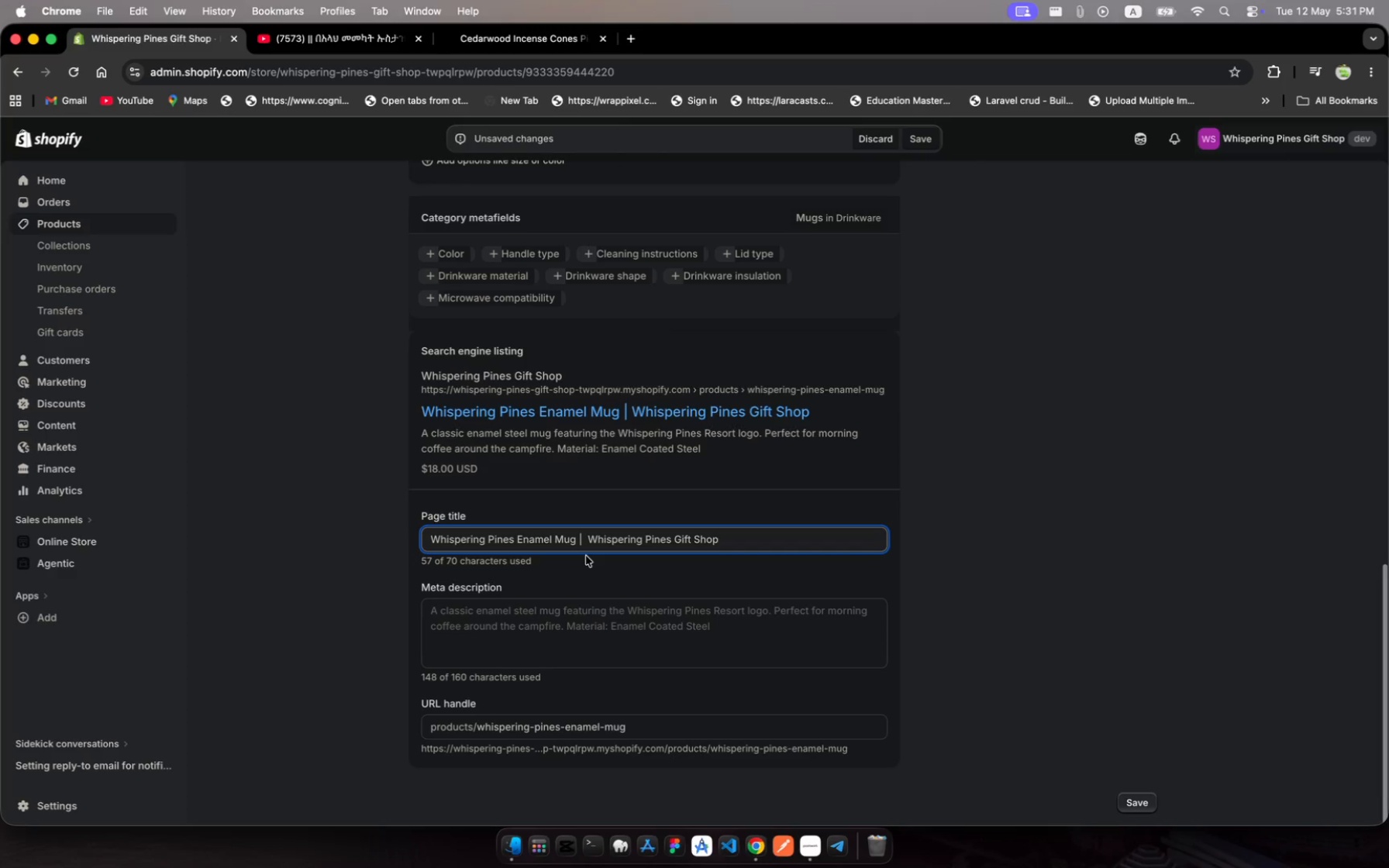 
key(Backspace)
 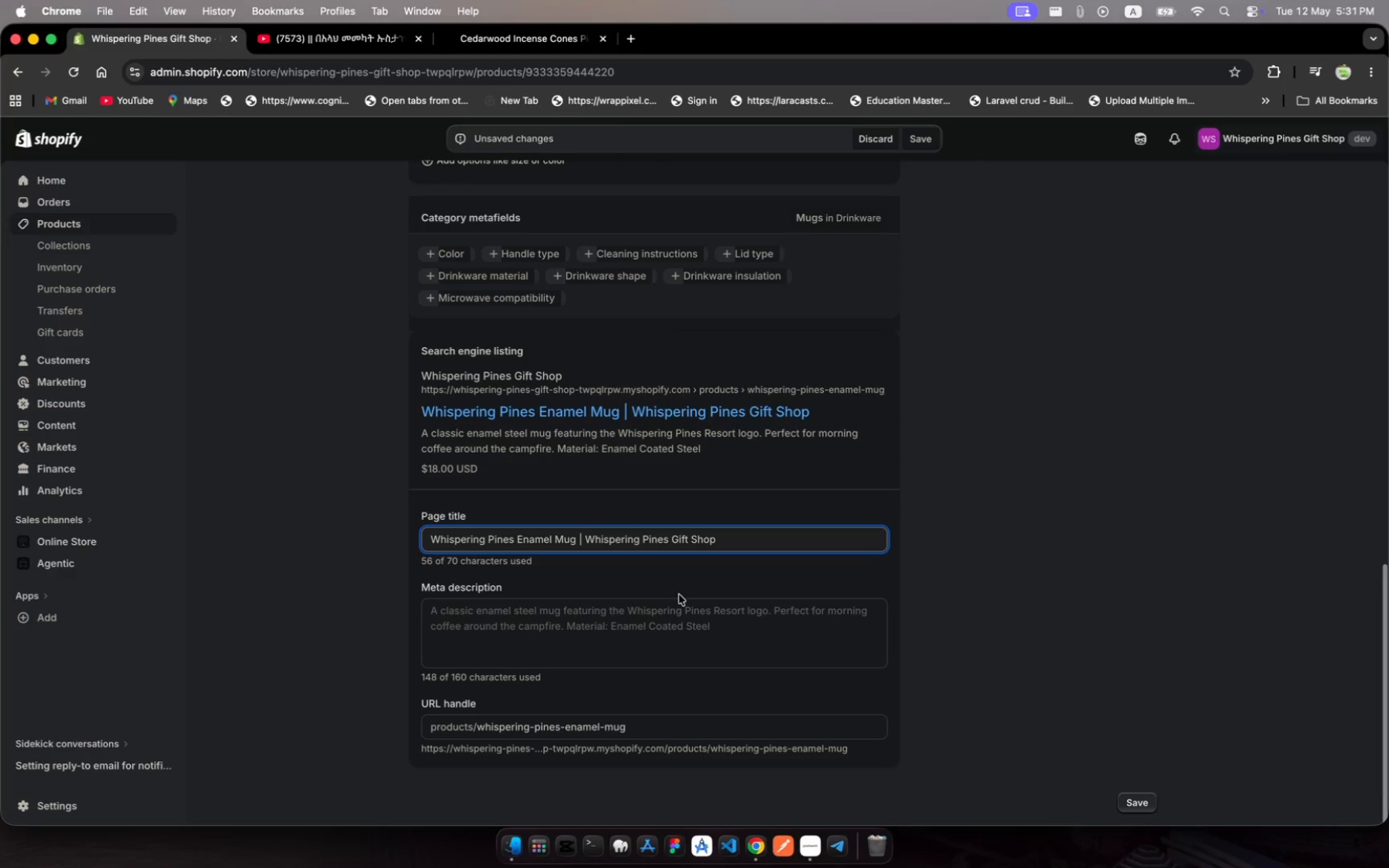 
left_click([737, 636])
 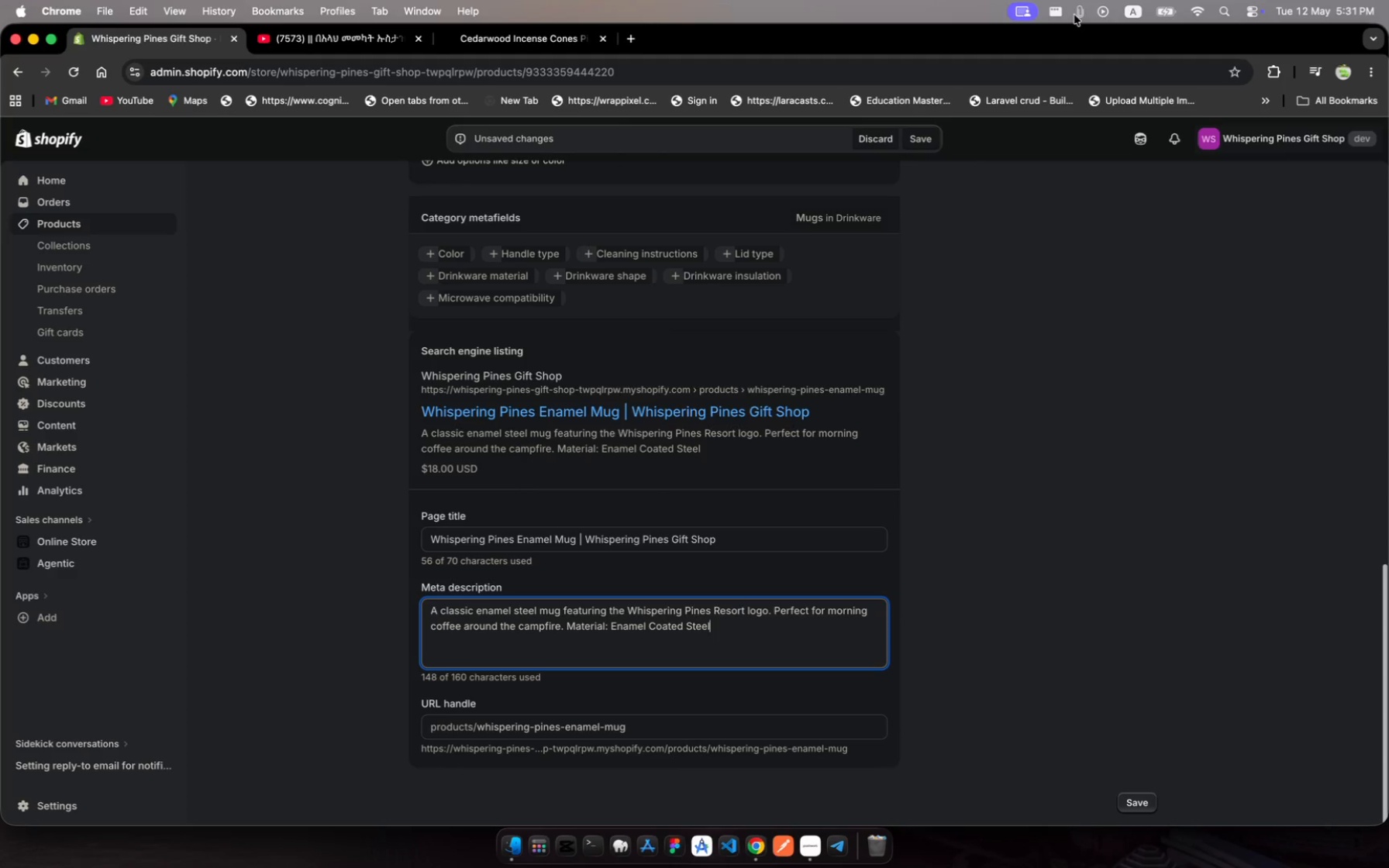 
left_click([1082, 21])
 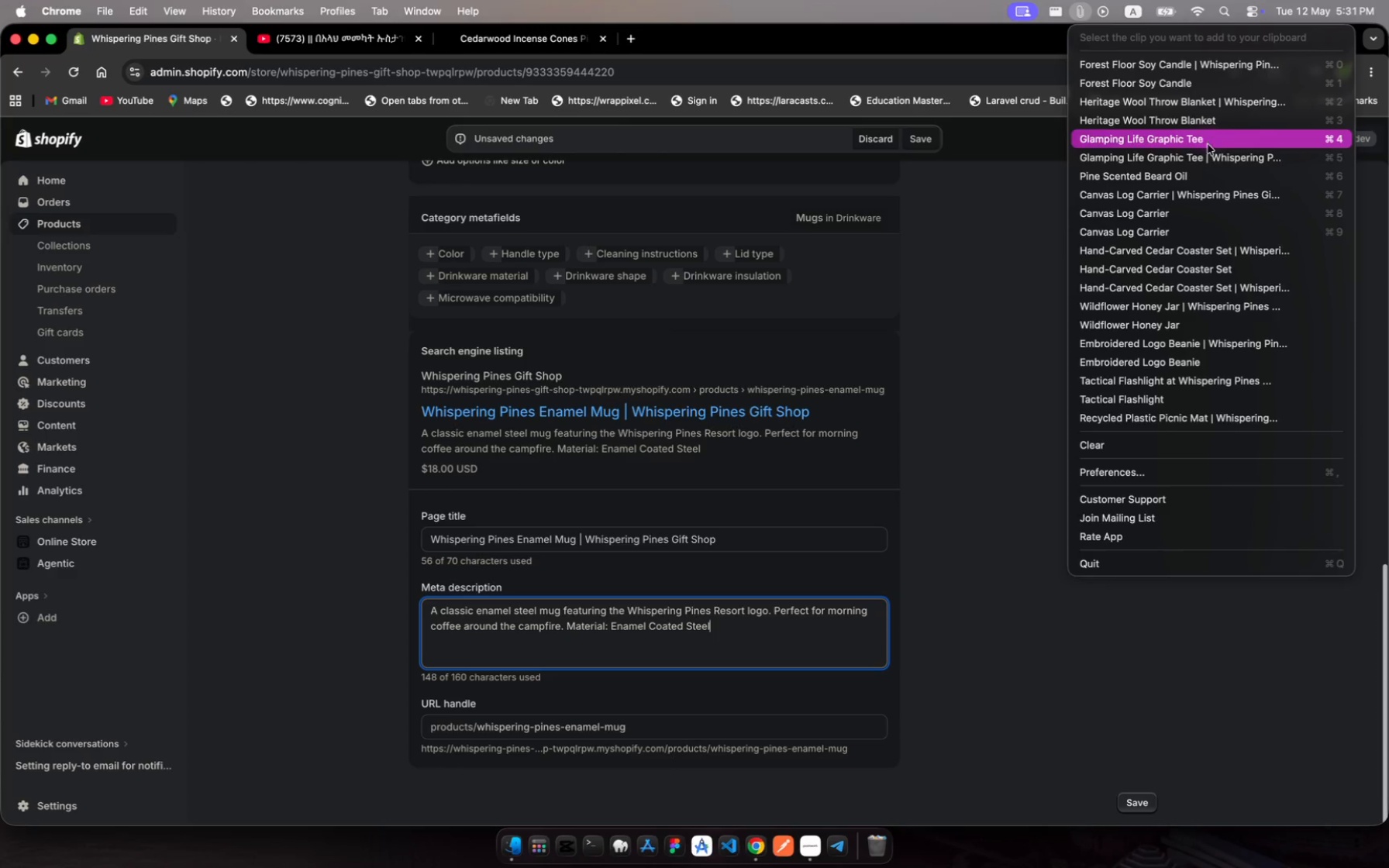 
wait(12.36)
 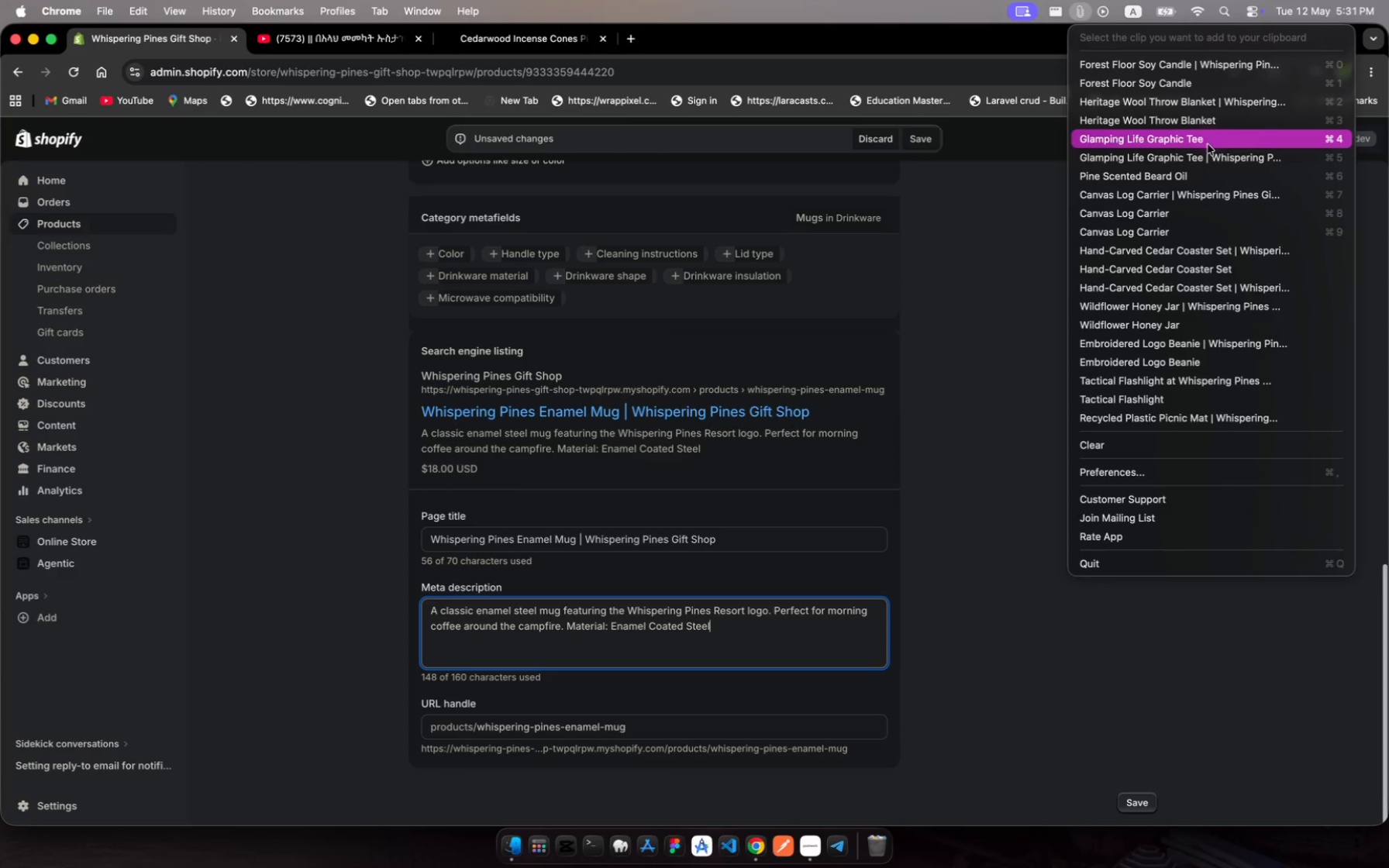 
left_click([1219, 377])
 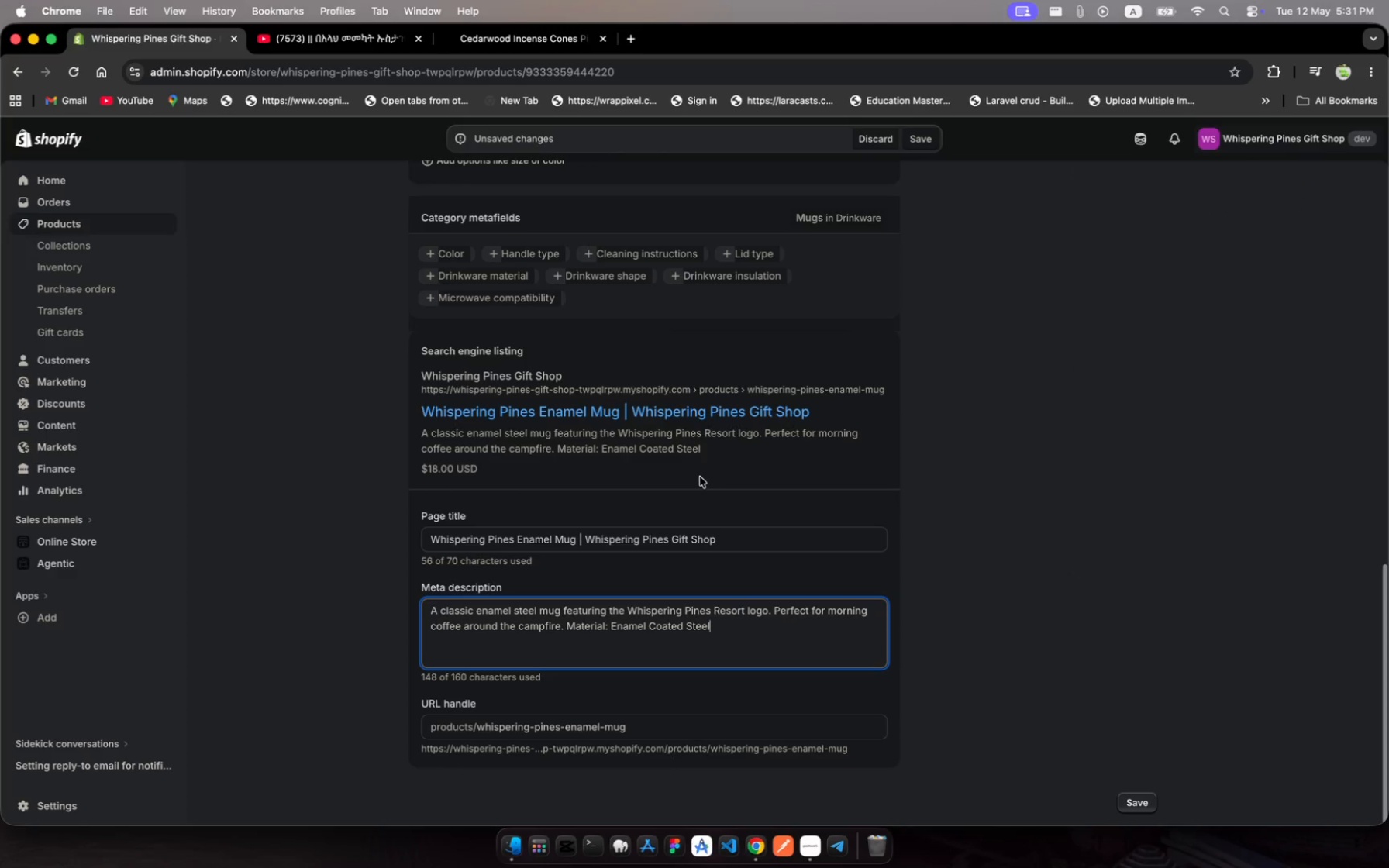 
key(Meta+A)
 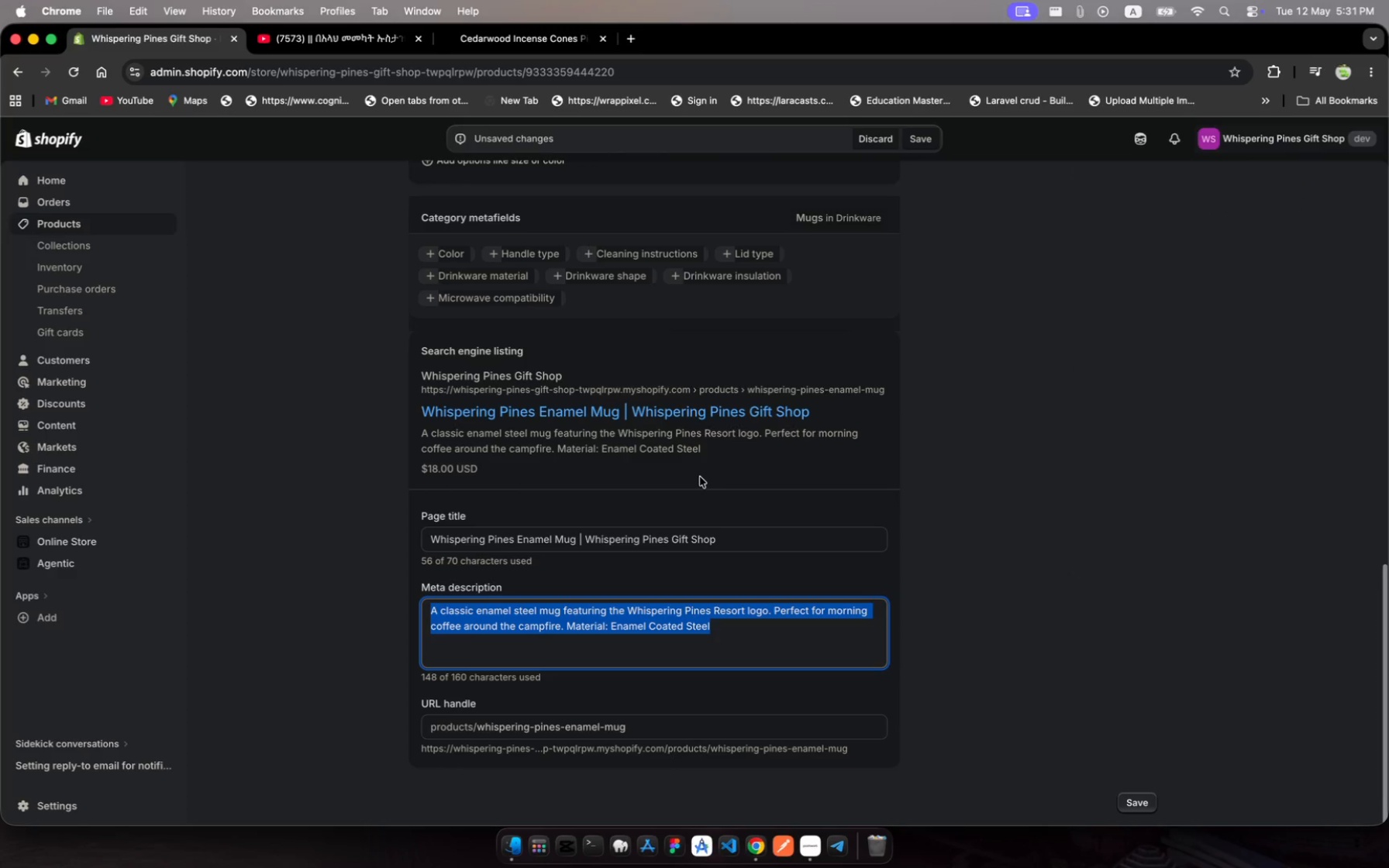 
key(Meta+V)
 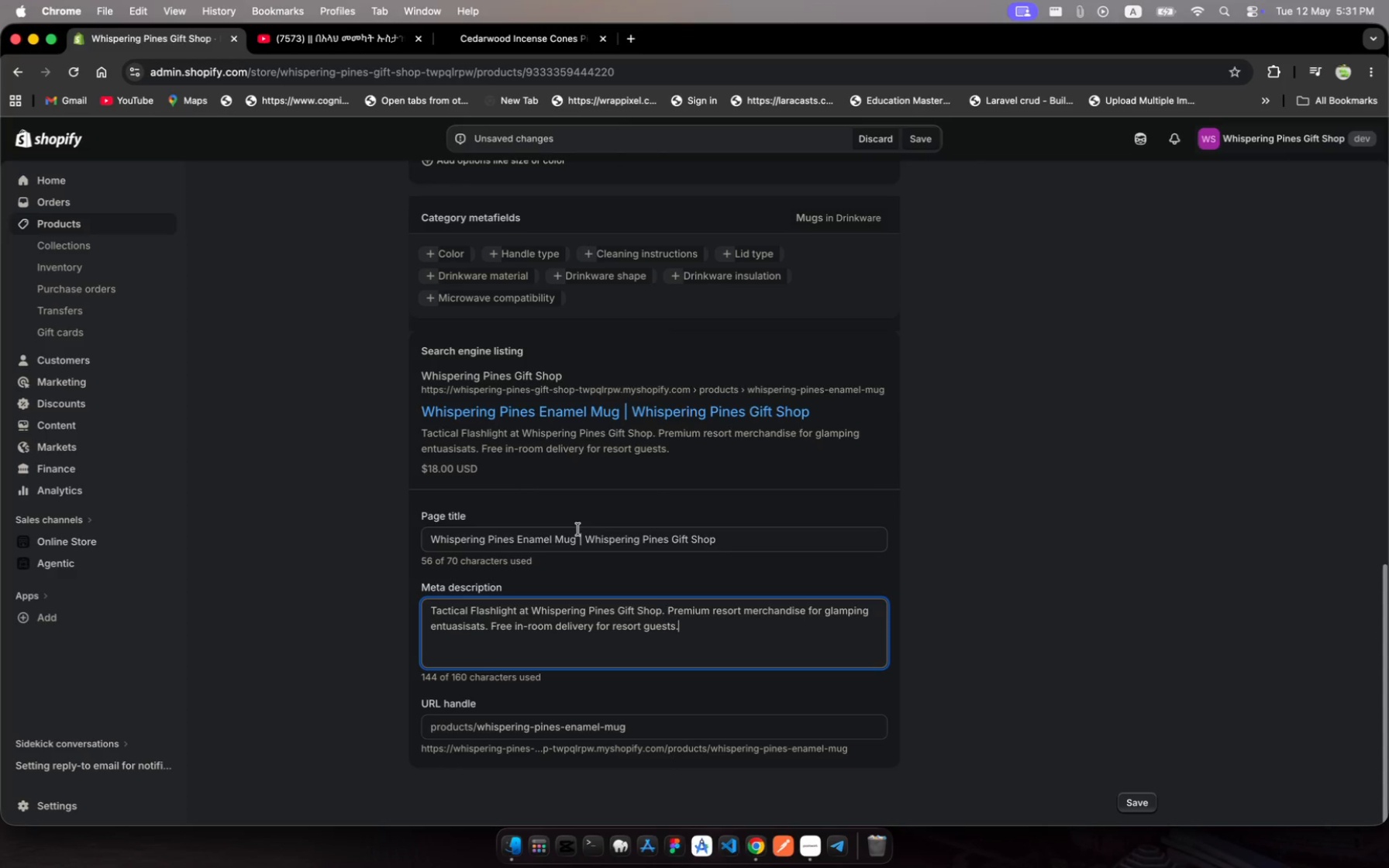 
left_click([576, 536])
 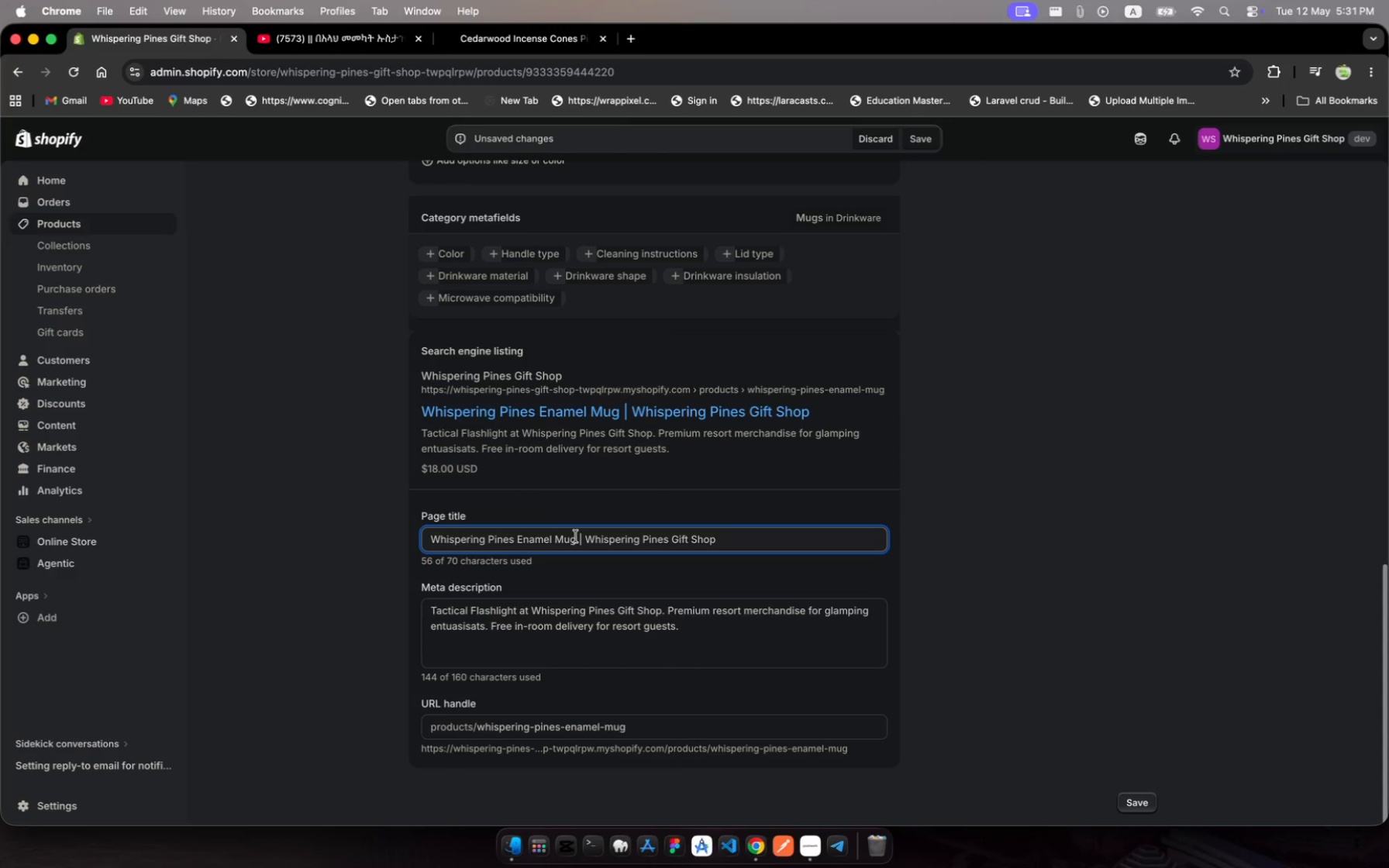 
left_click_drag(start_coordinate=[576, 536], to_coordinate=[470, 518])
 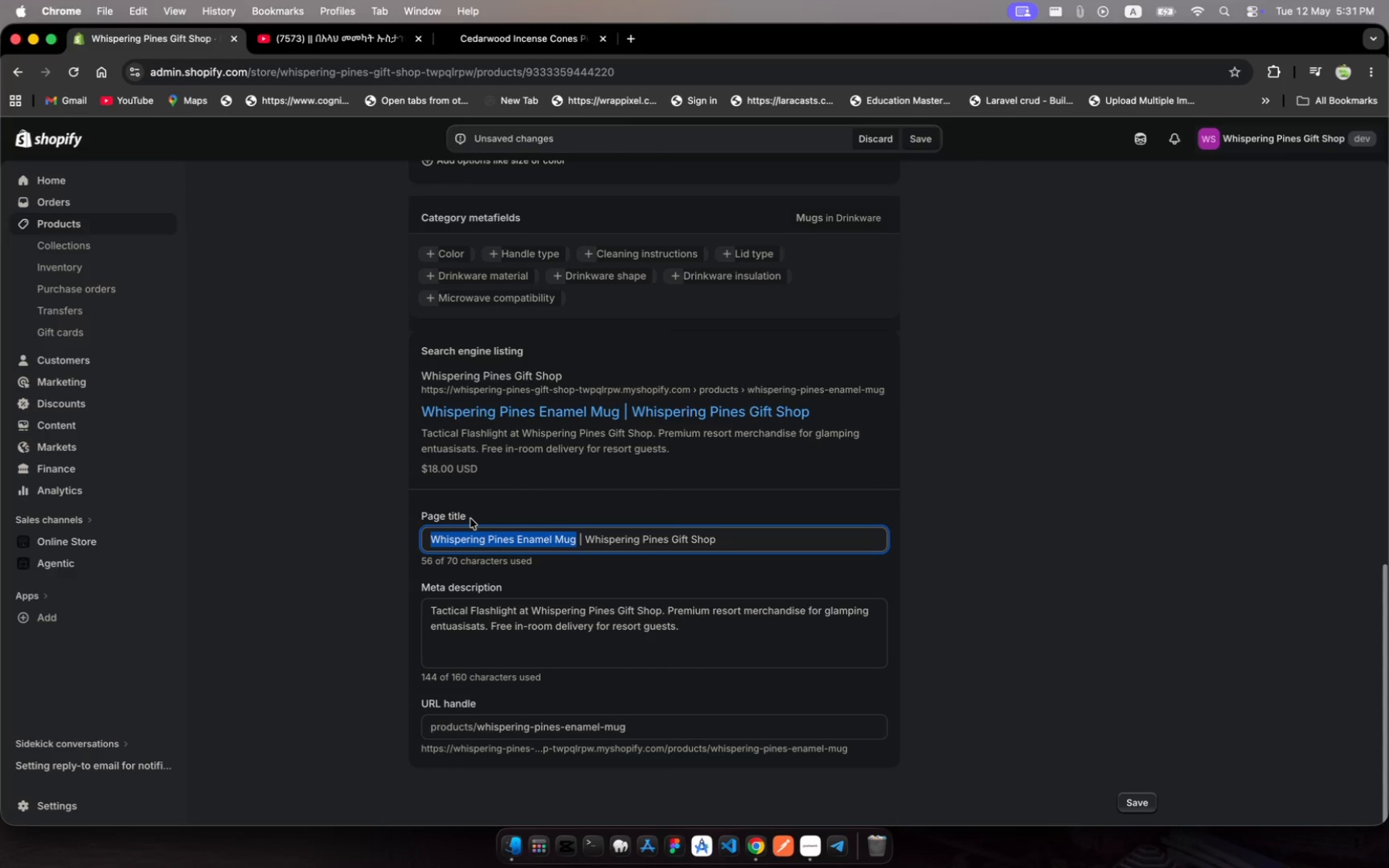 
key(Meta+C)
 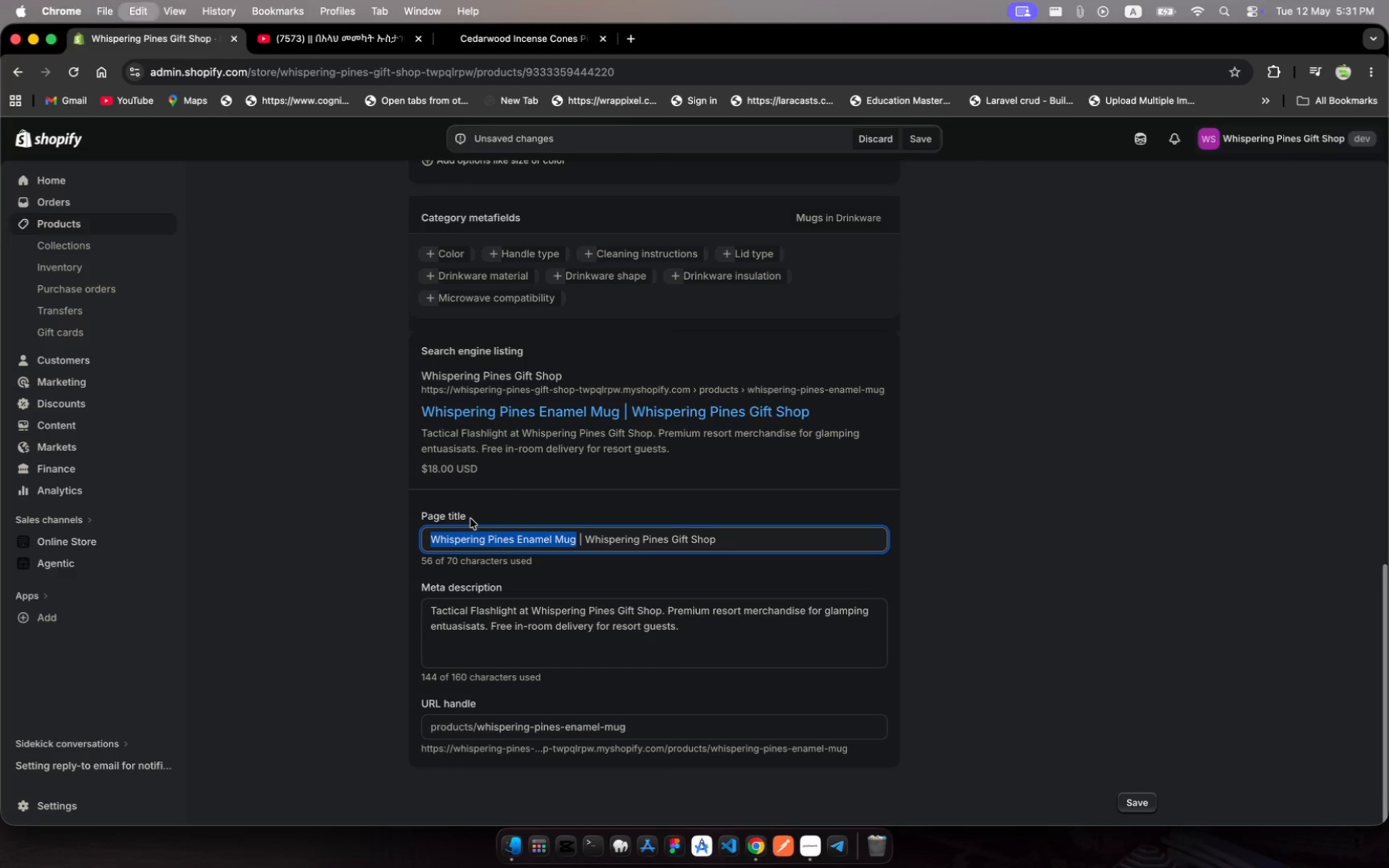 
key(Meta+C)
 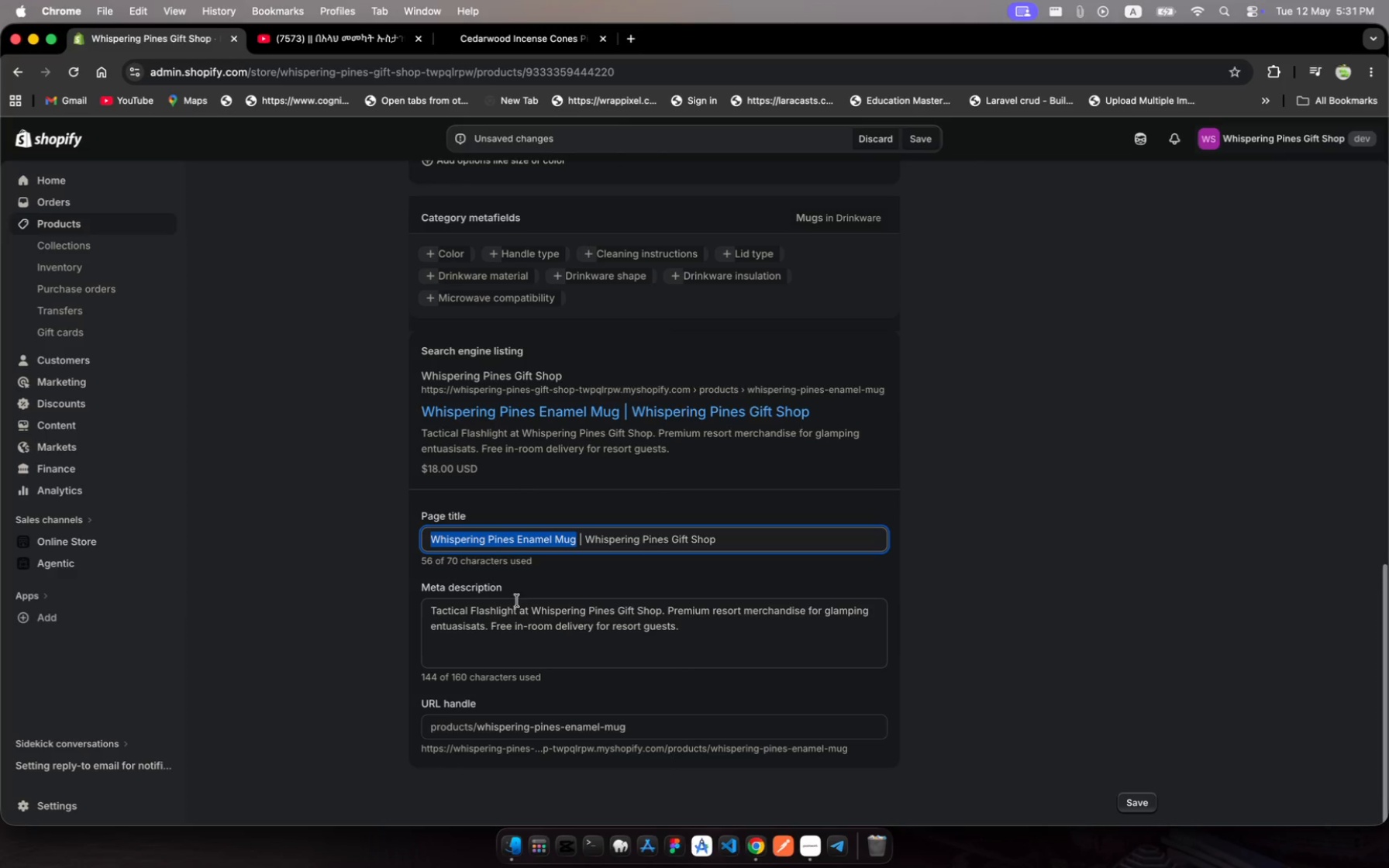 
left_click([515, 609])
 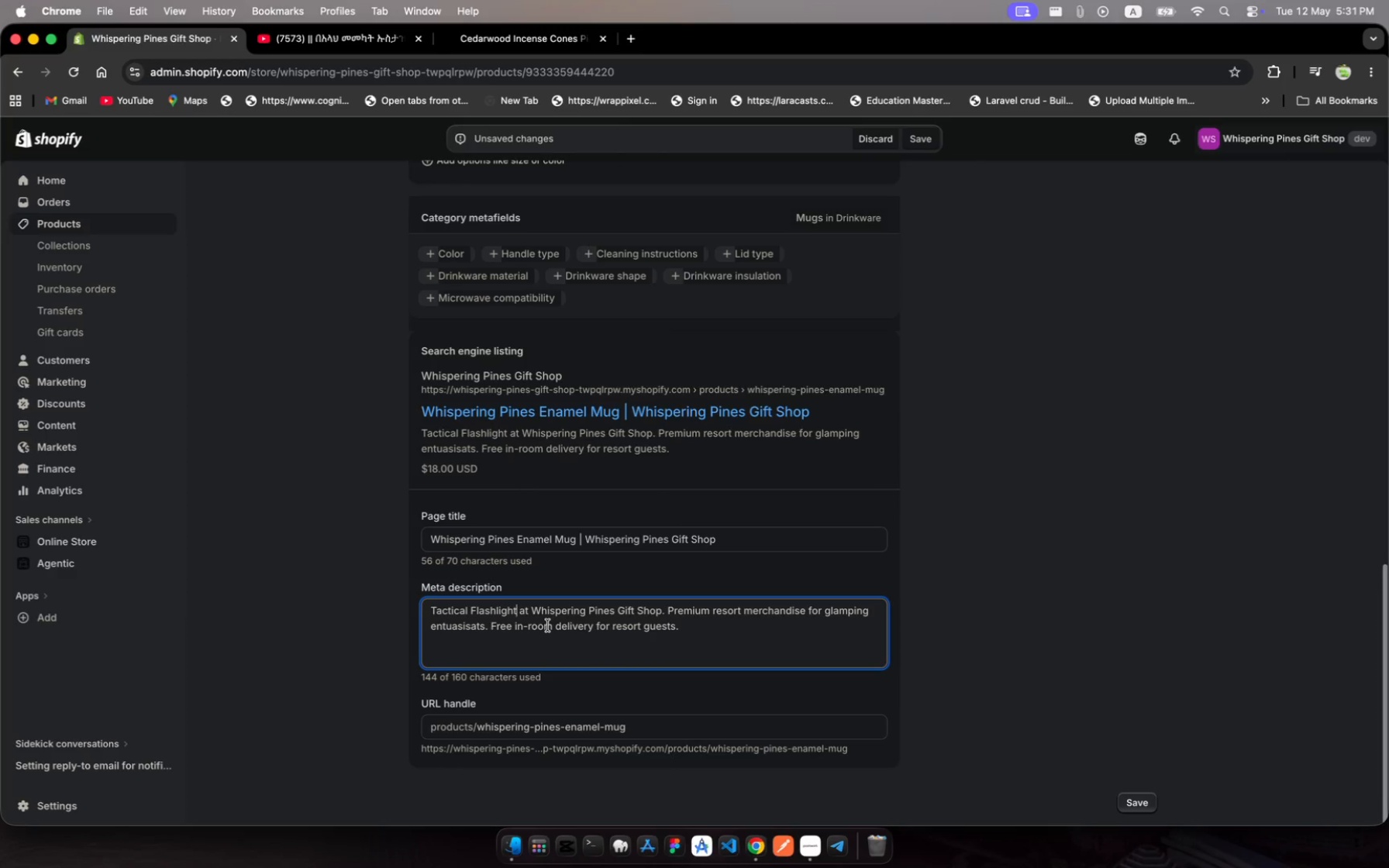 
hold_key(key=Backspace, duration=1.51)
 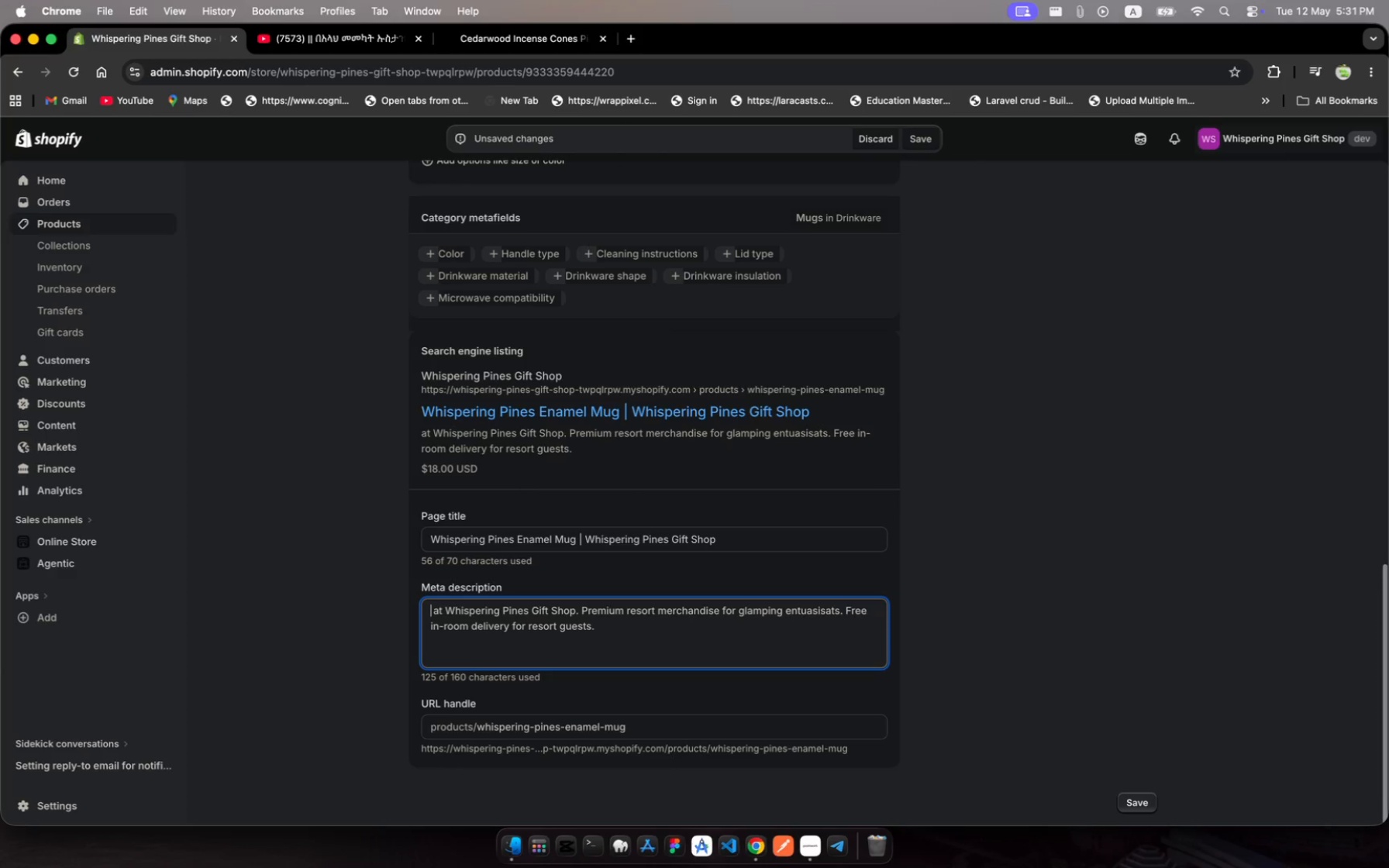 
hold_key(key=Backspace, duration=0.86)
 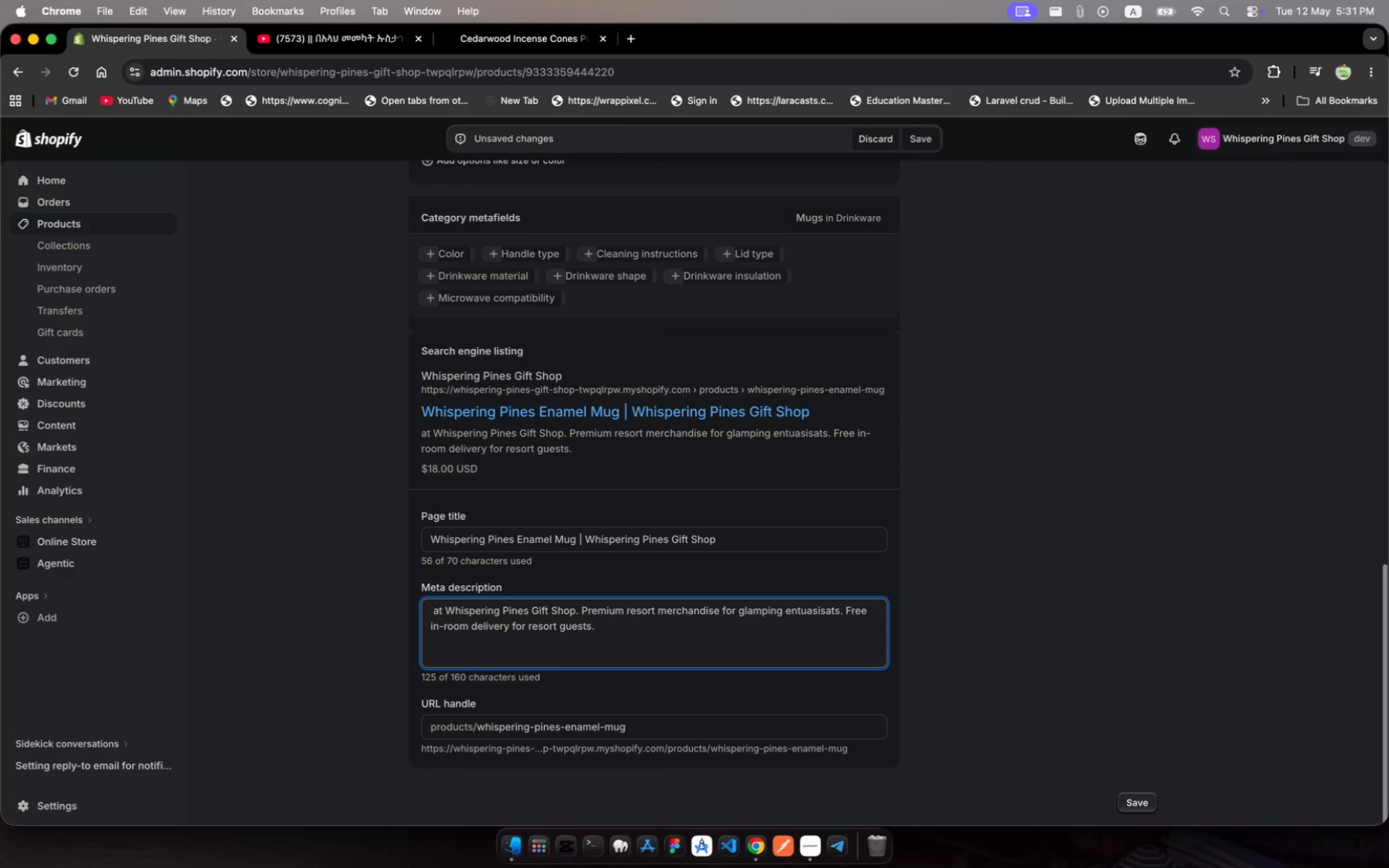 
key(Backspace)
 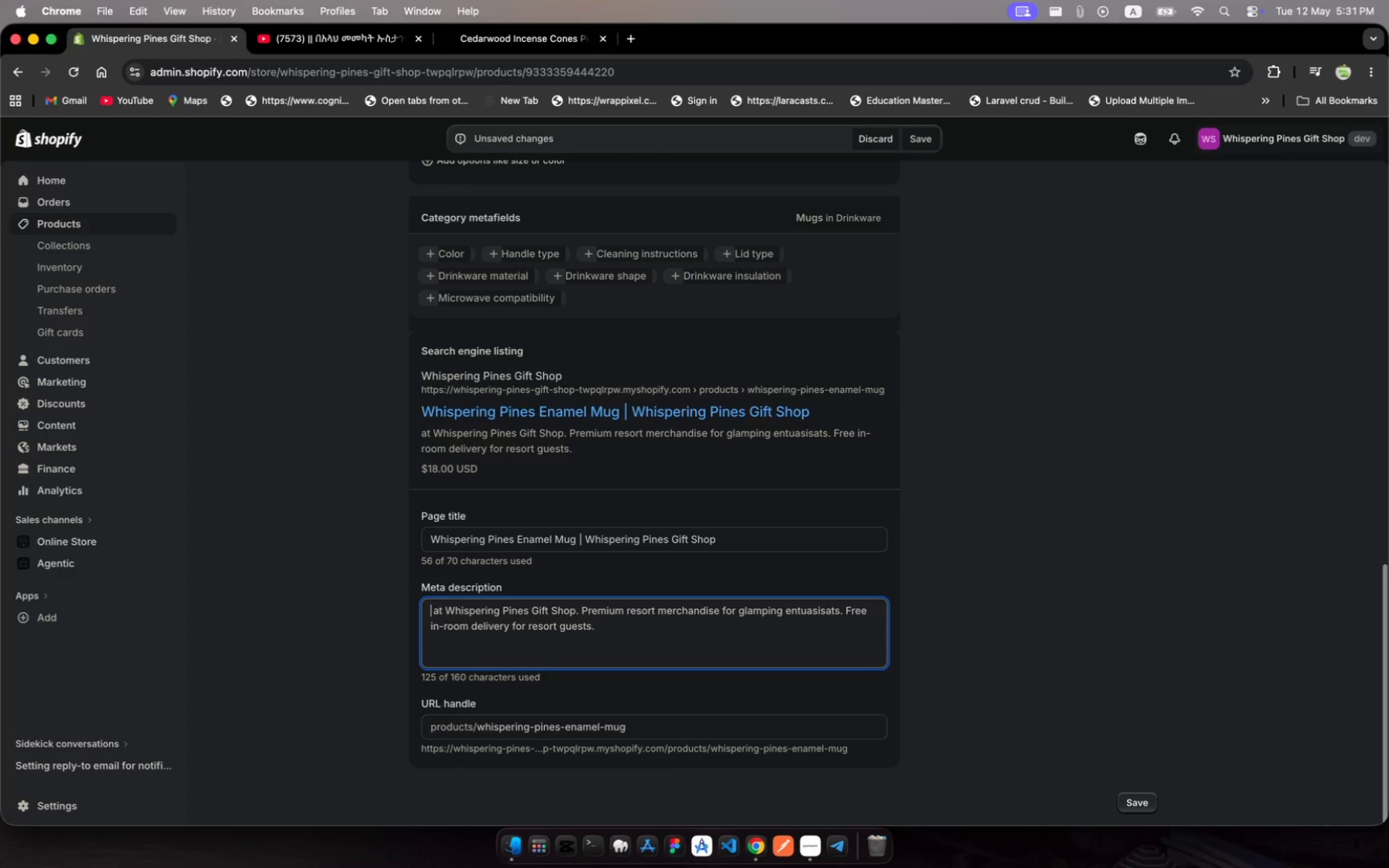 
key(Meta+V)
 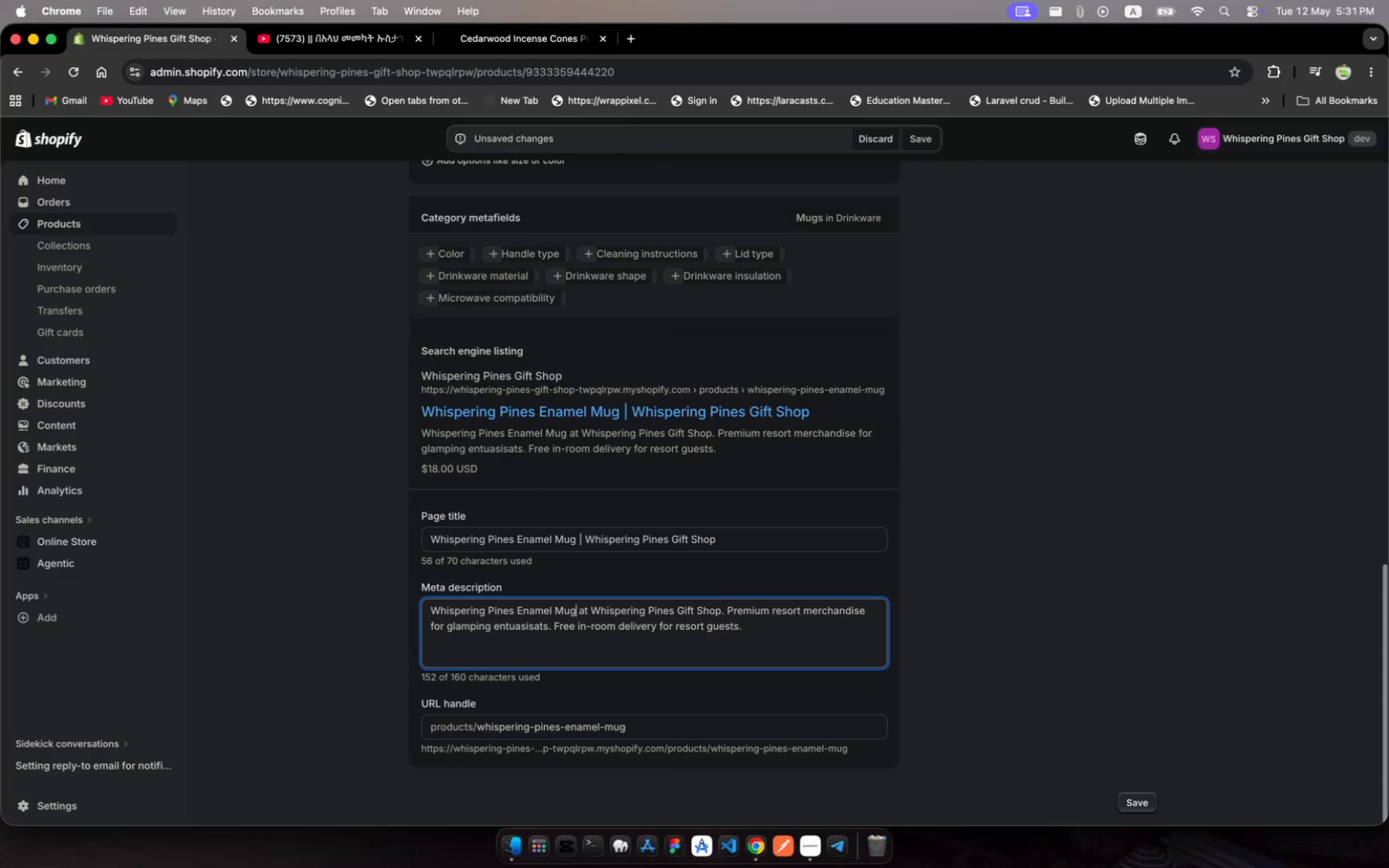 
scroll: coordinate [548, 625], scroll_direction: up, amount: 22.0
 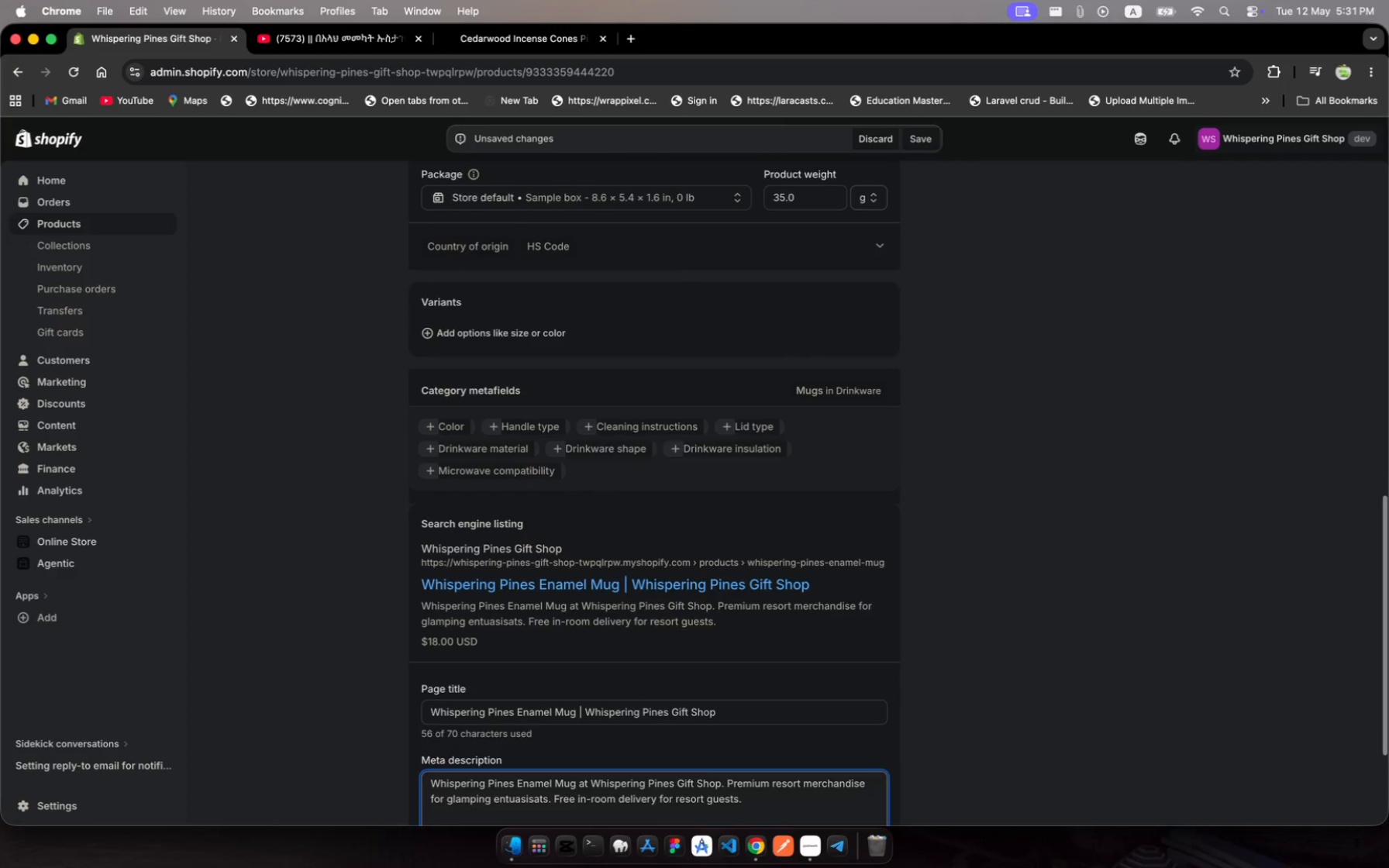 
scroll: coordinate [548, 625], scroll_direction: down, amount: 7.0
 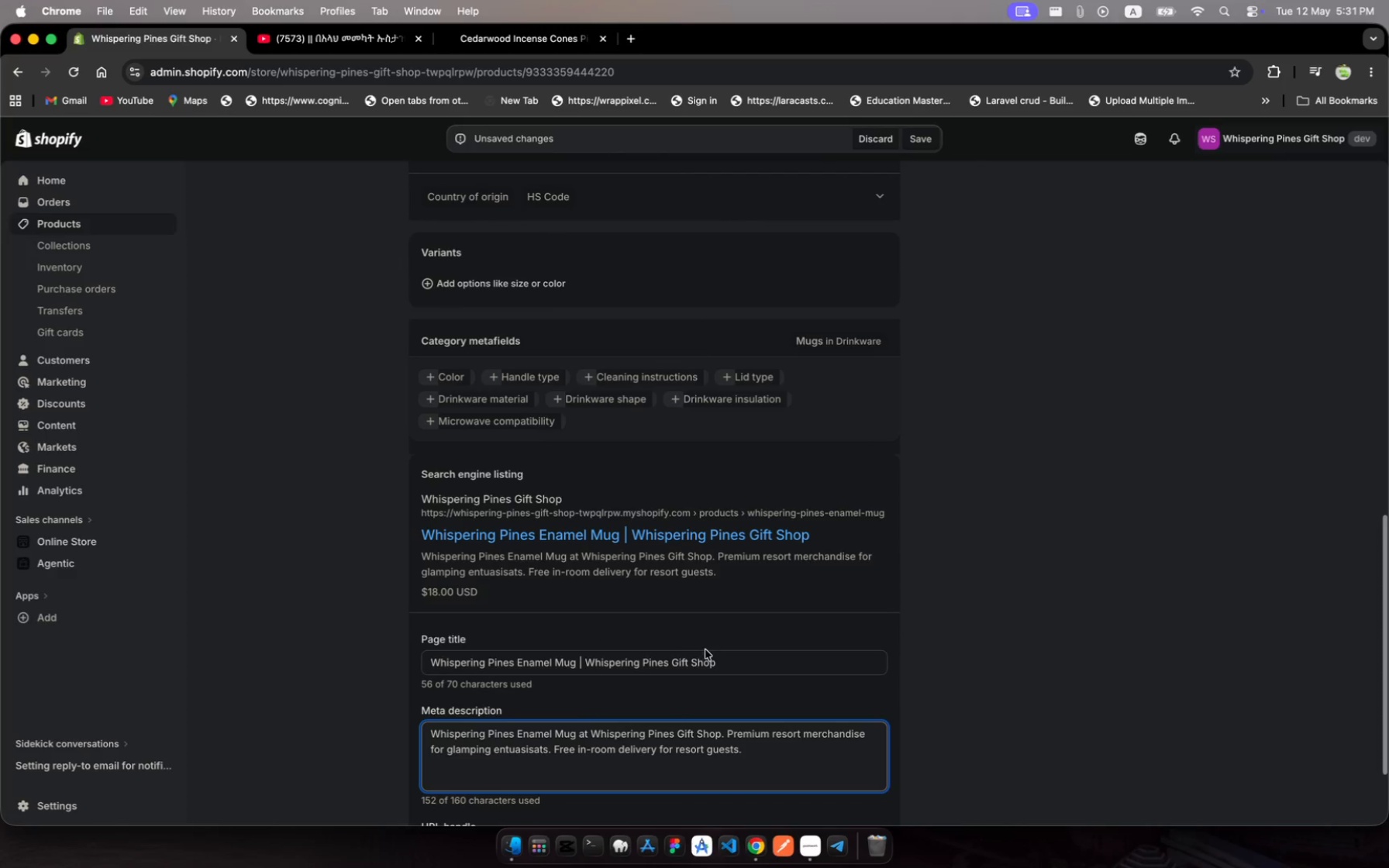 
left_click([739, 660])
 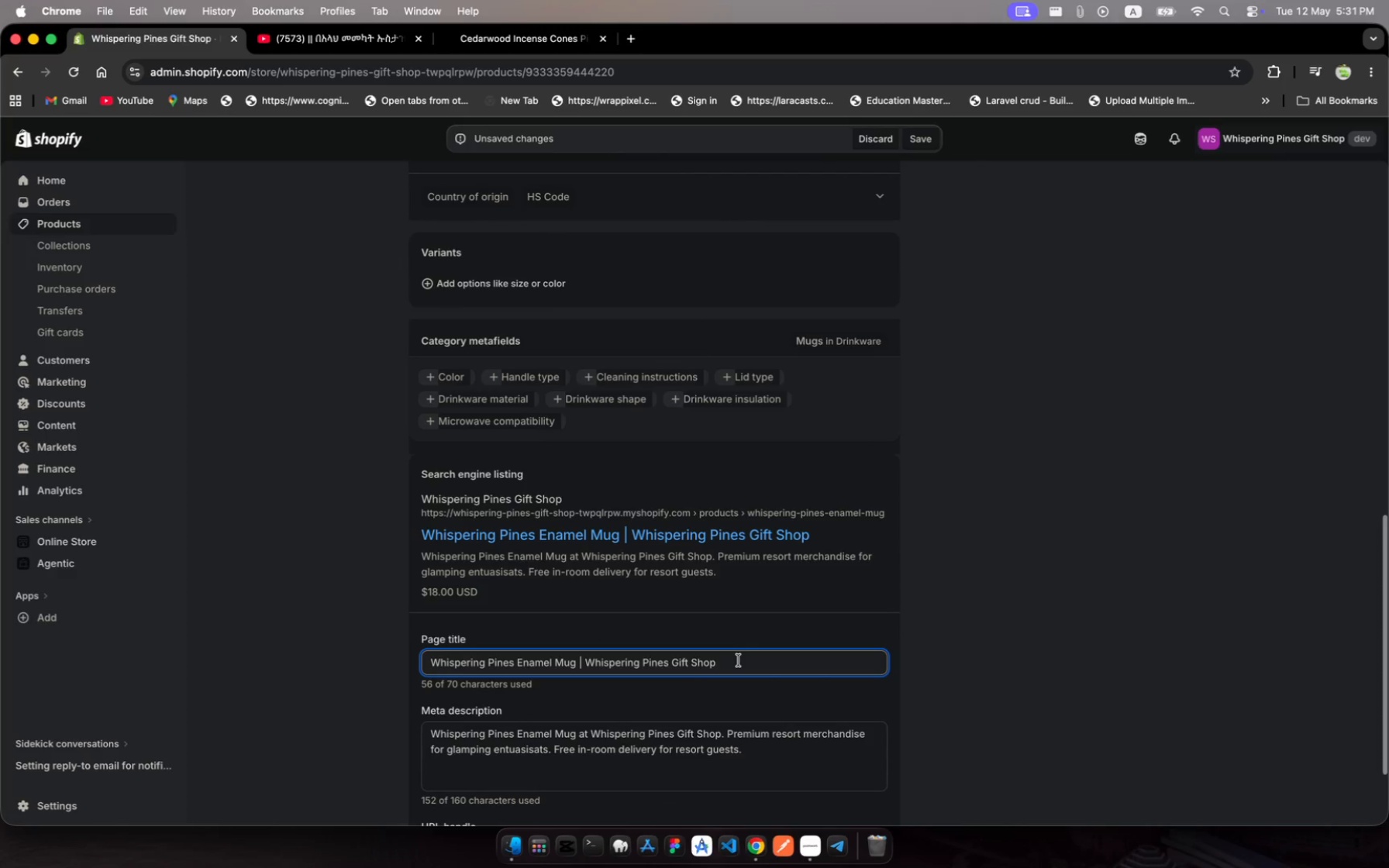 
key(Meta+A)
 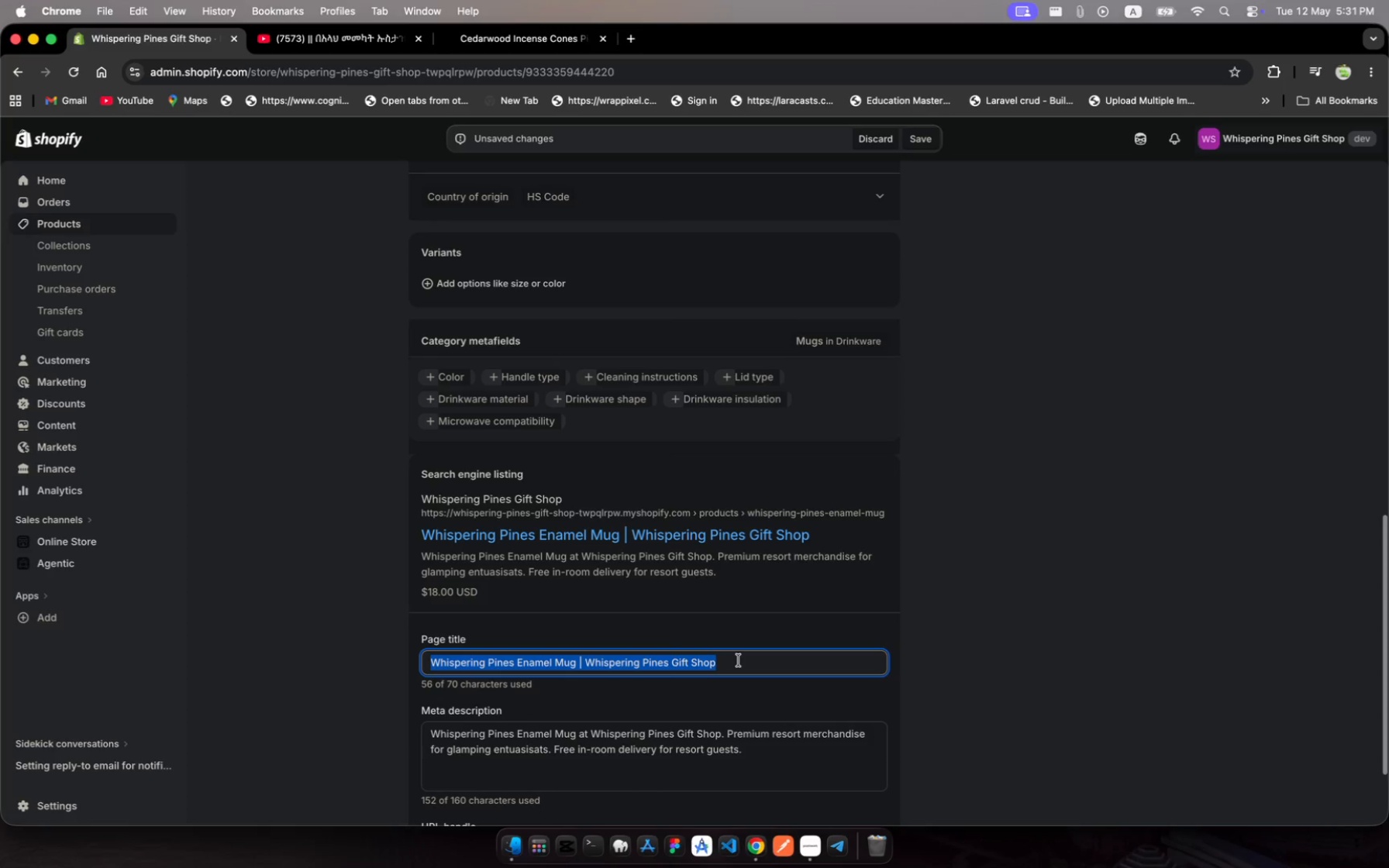 
key(Meta+C)
 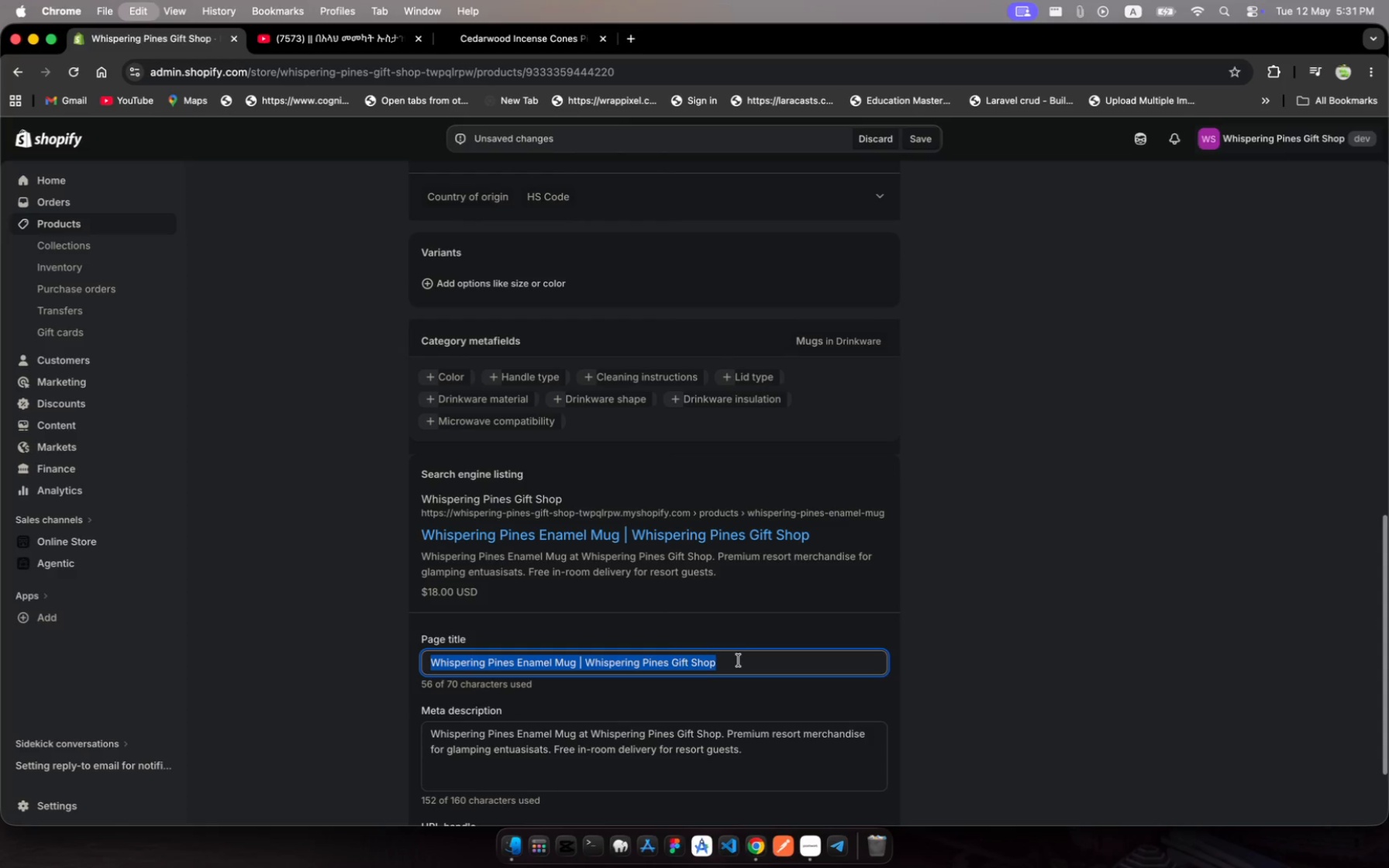 
key(Meta+C)
 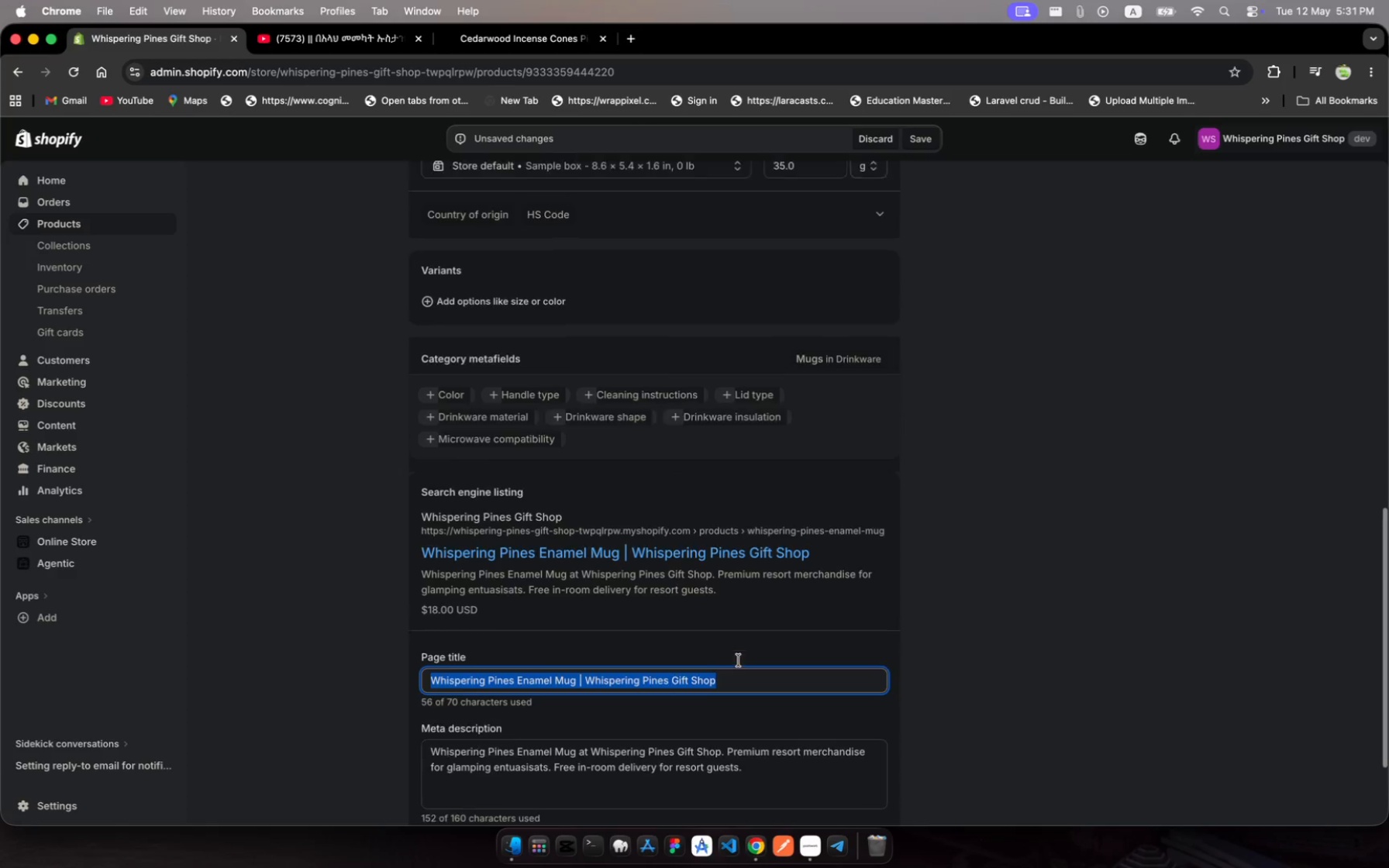 
scroll: coordinate [739, 660], scroll_direction: up, amount: 637.0
 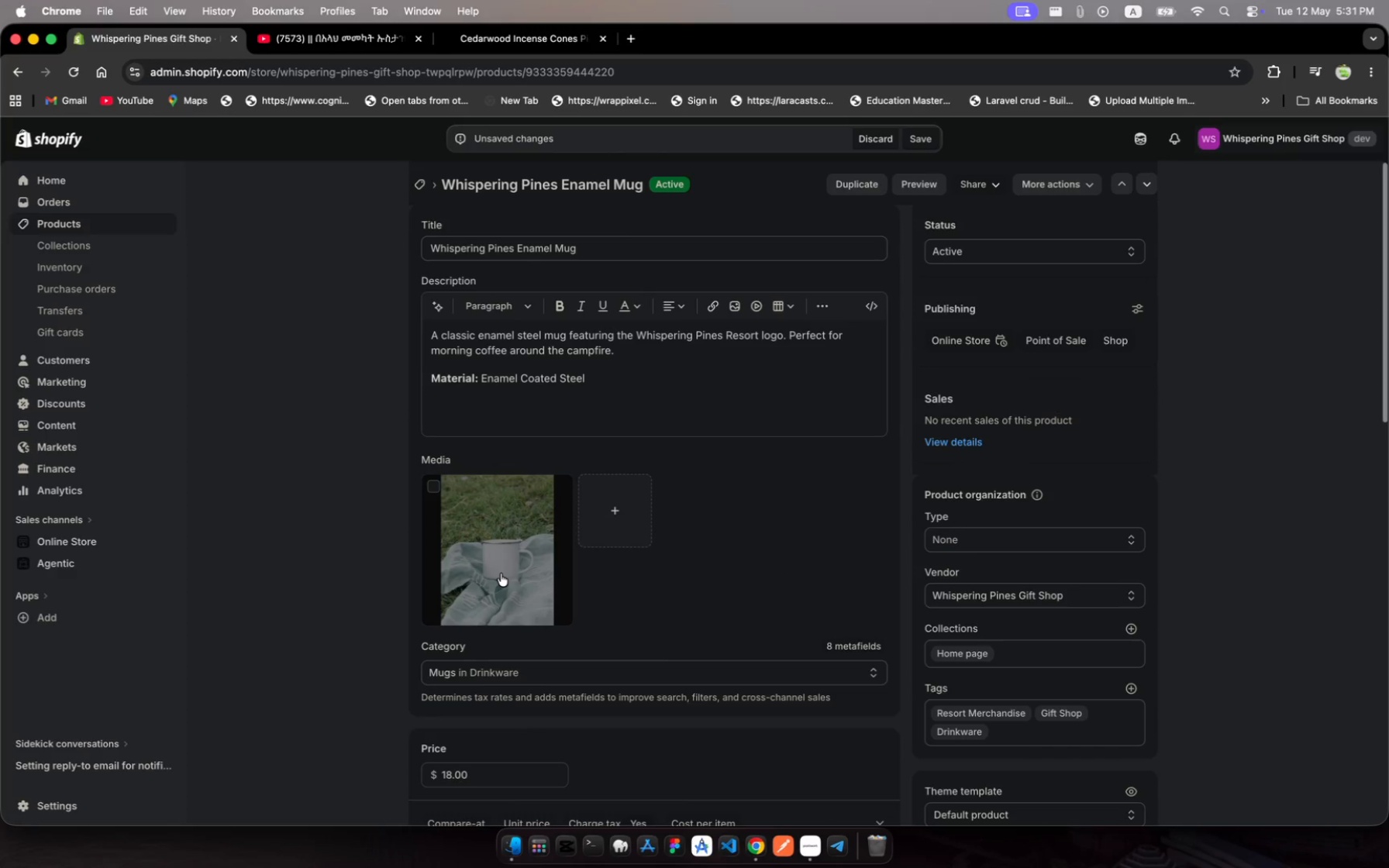 
left_click([501, 574])
 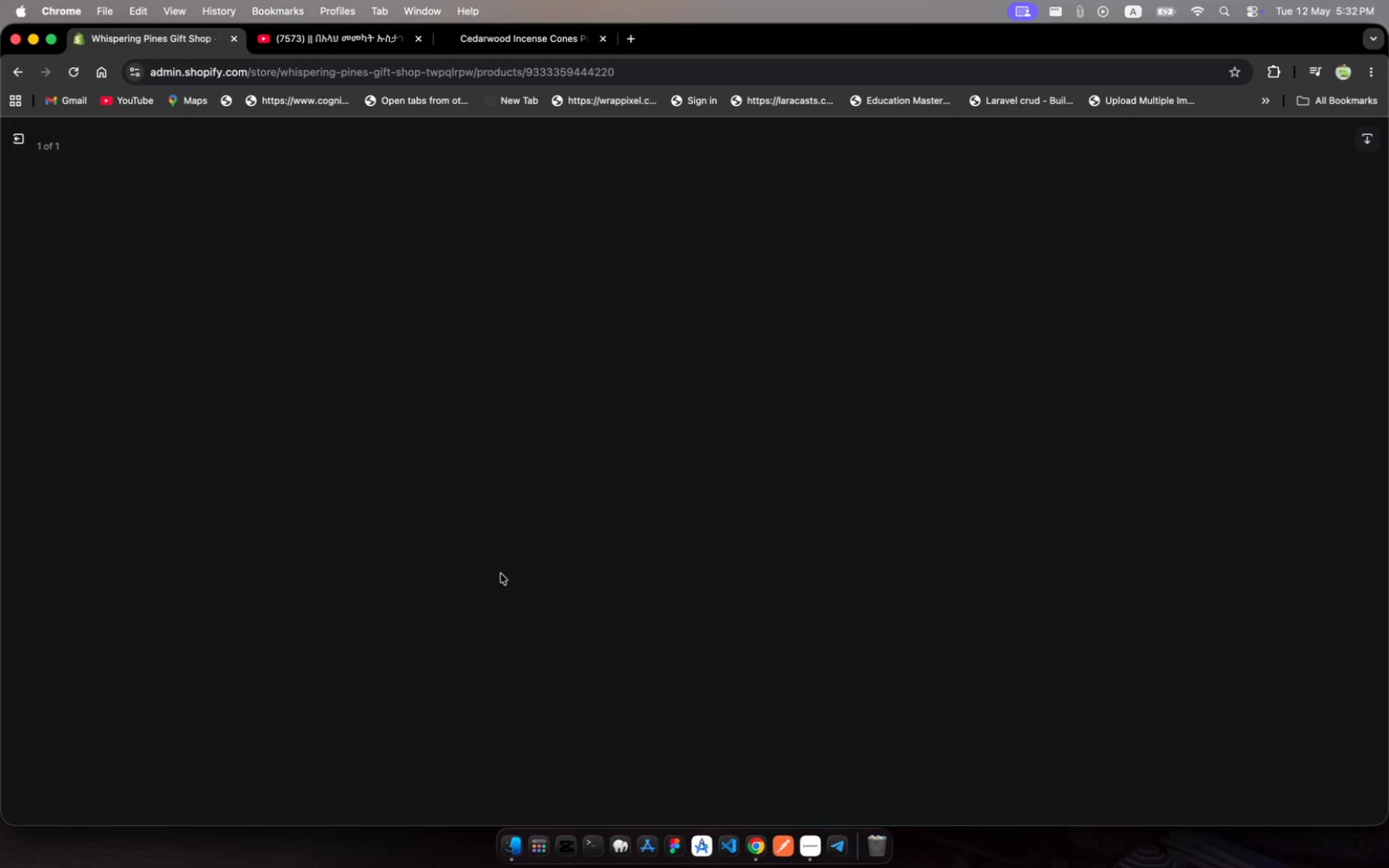 
wait(9.35)
 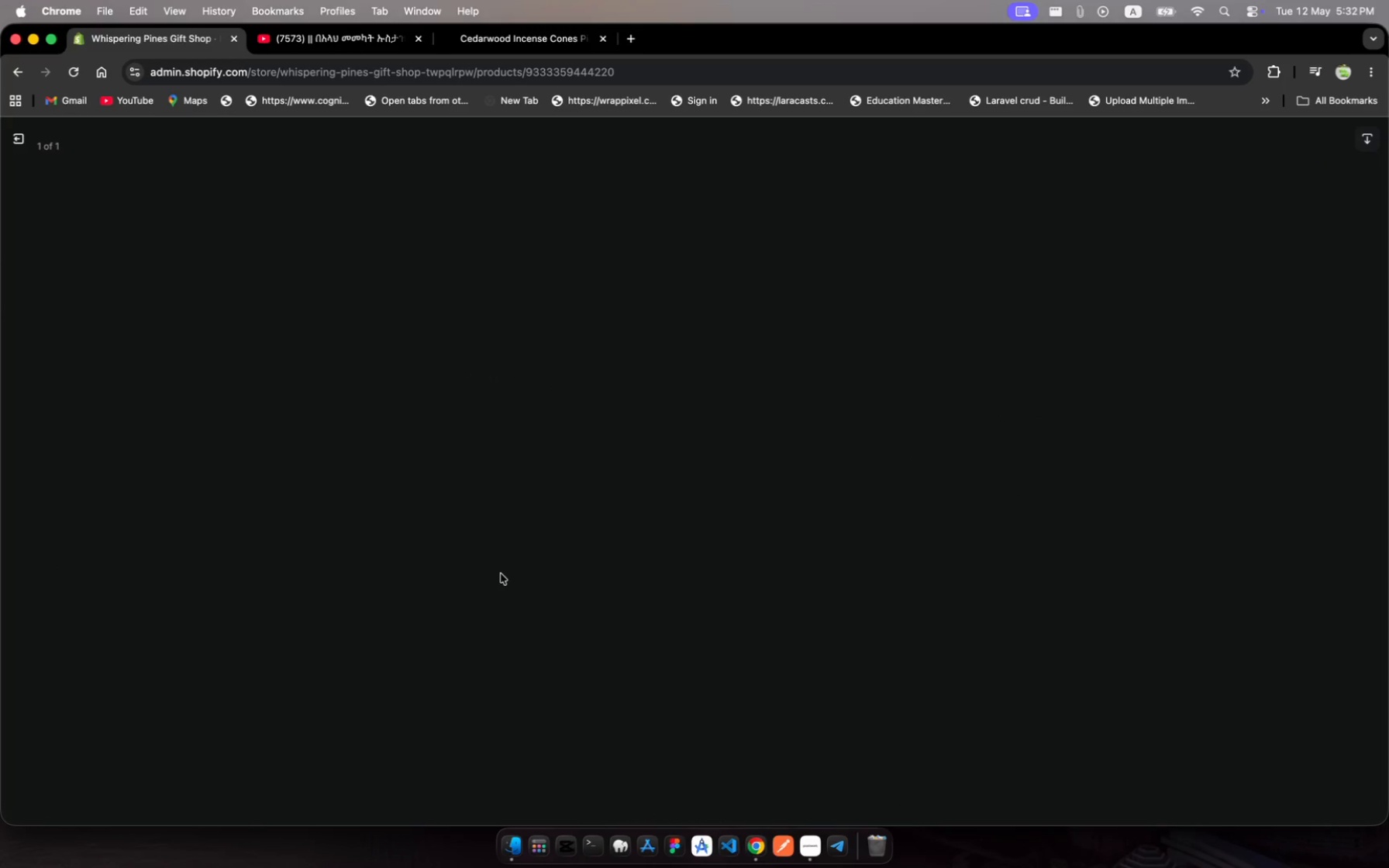 
left_click([19, 130])
 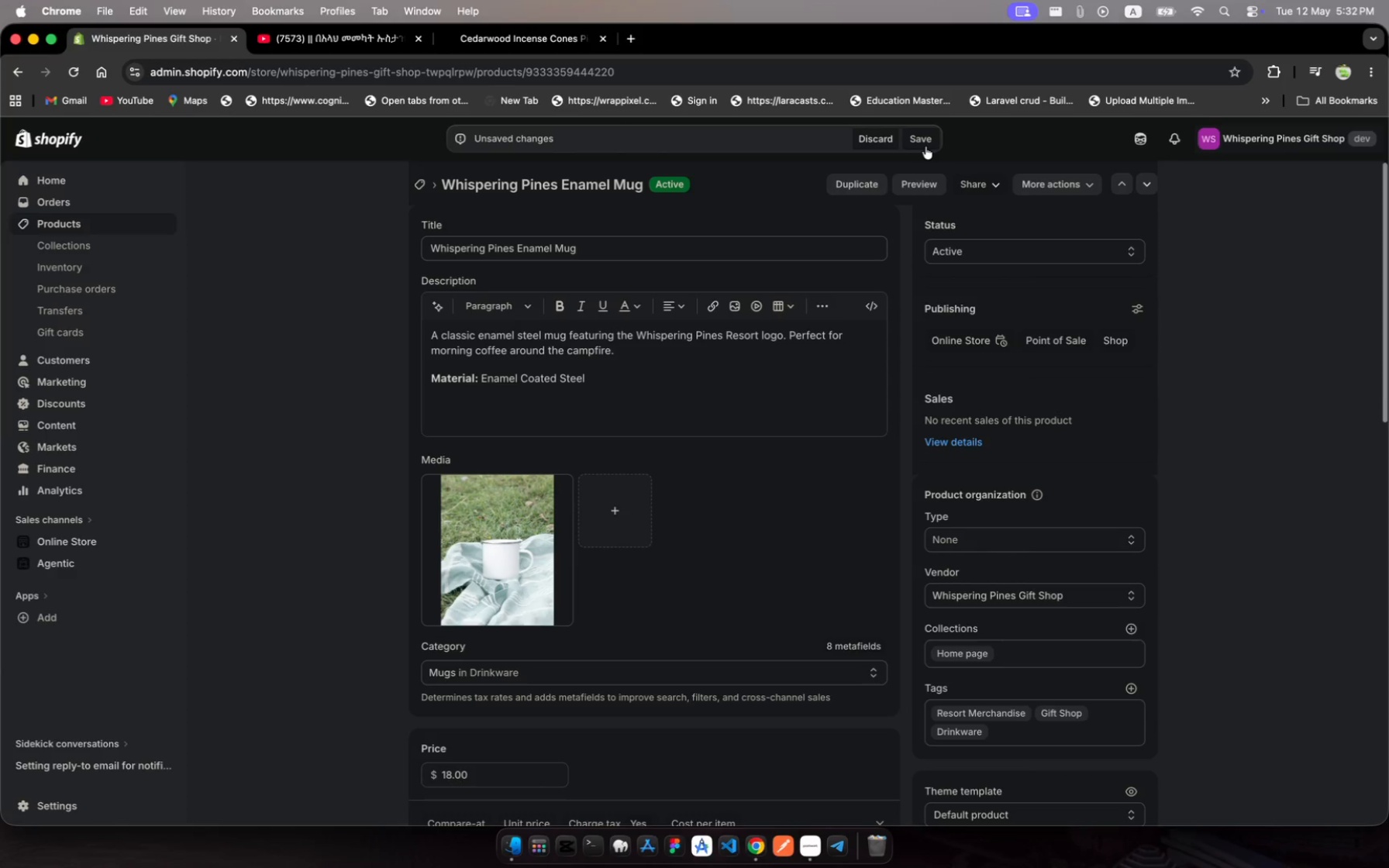 
left_click([925, 146])
 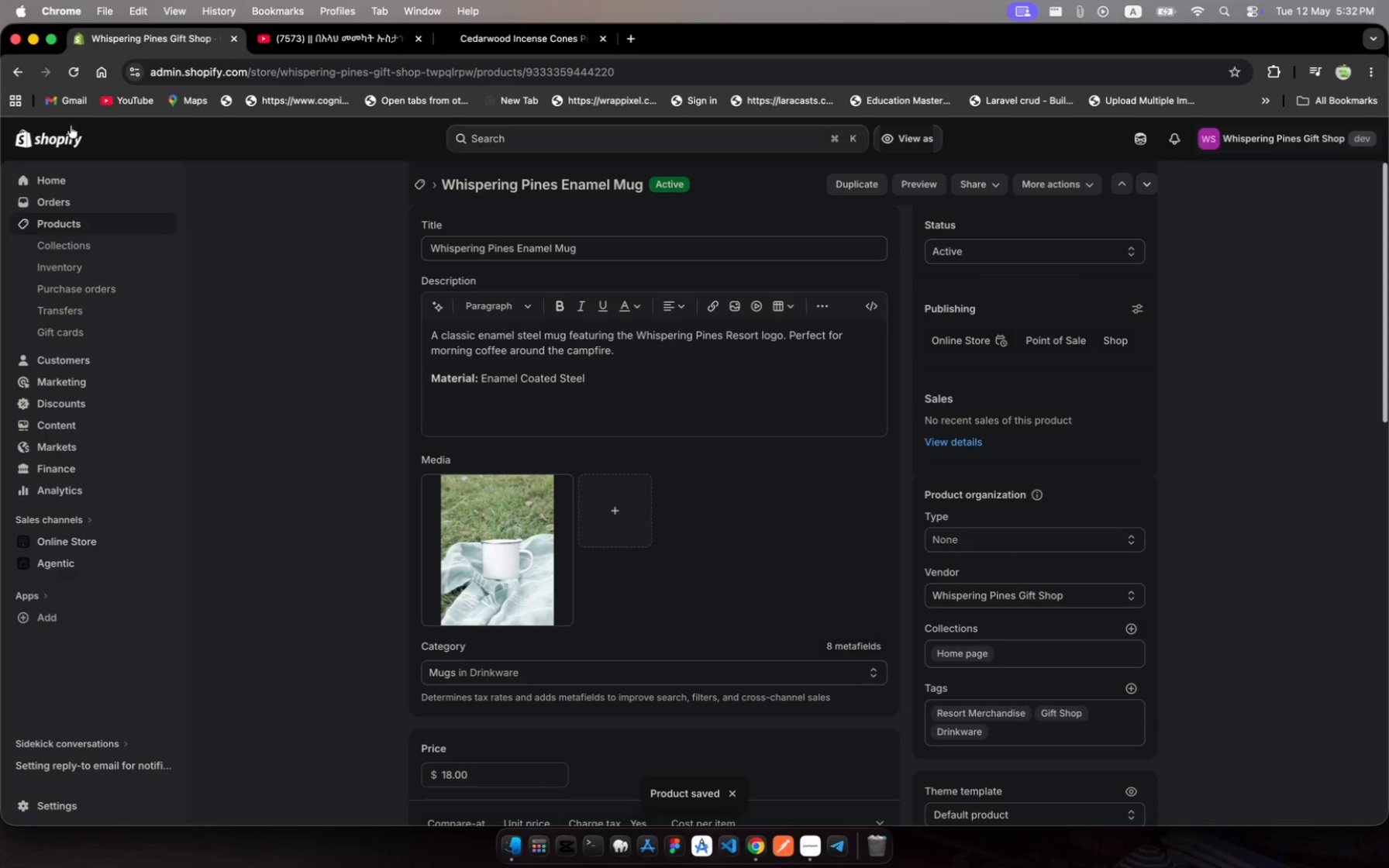 
wait(6.03)
 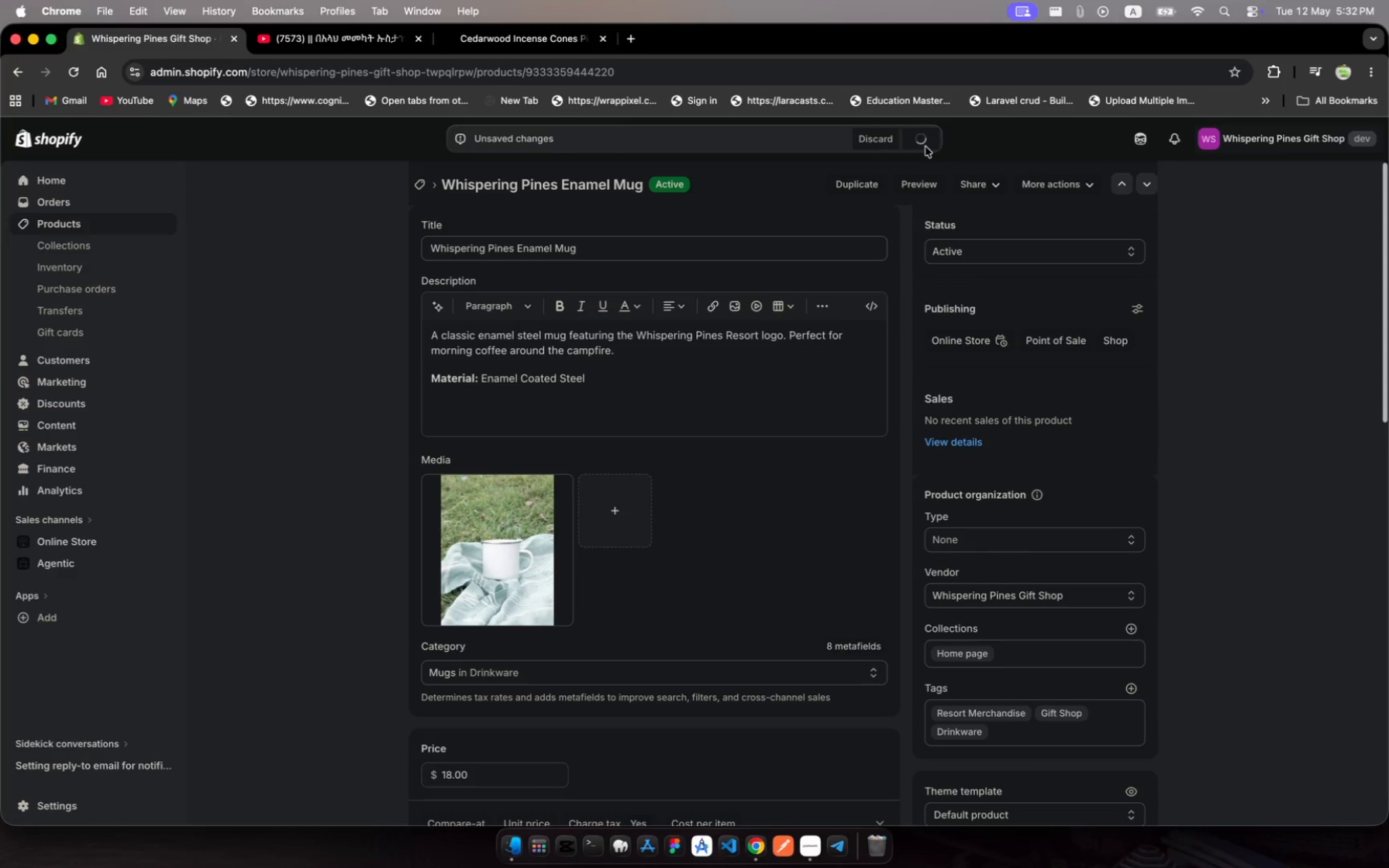 
left_click([78, 226])
 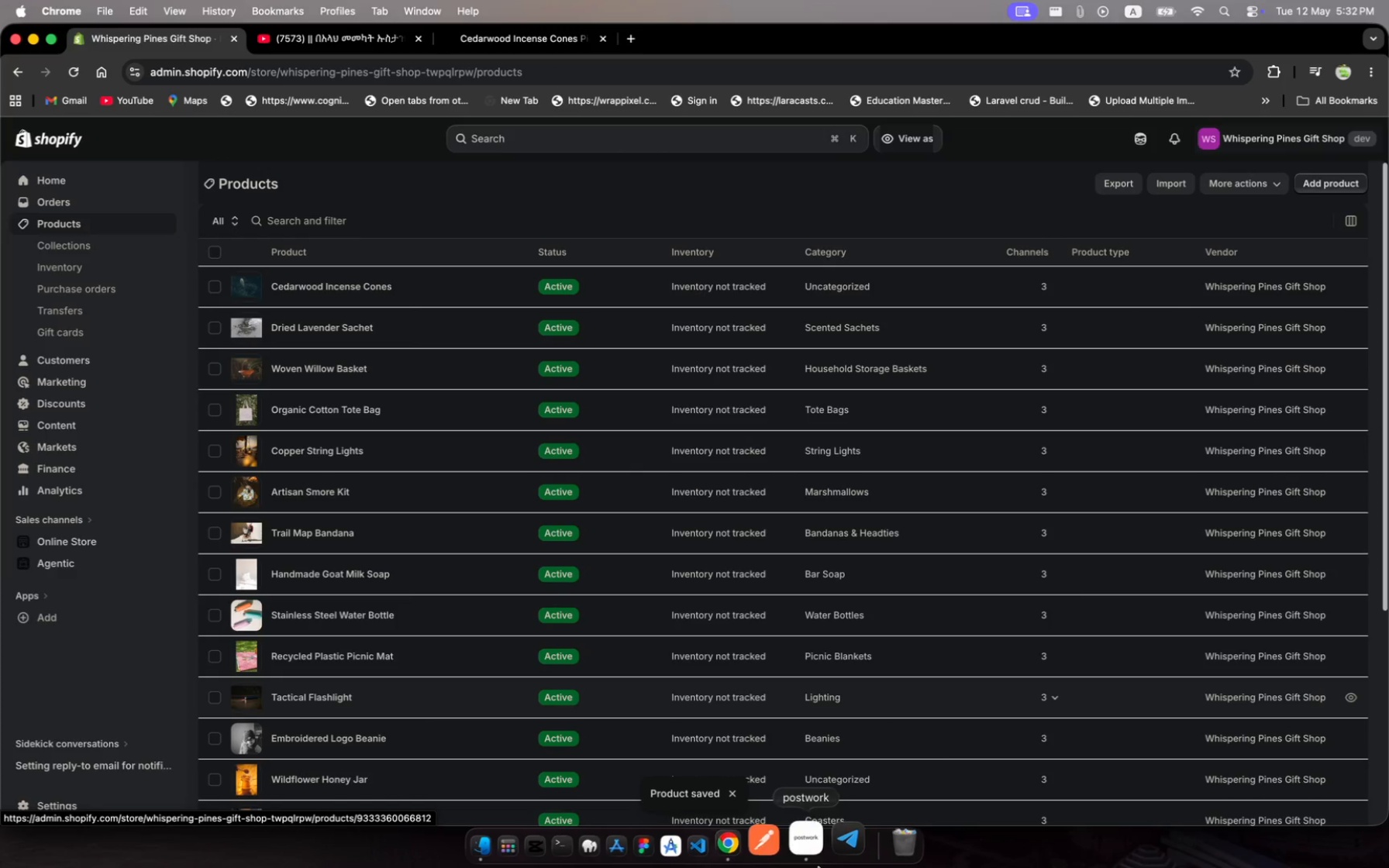 
left_click([806, 847])